 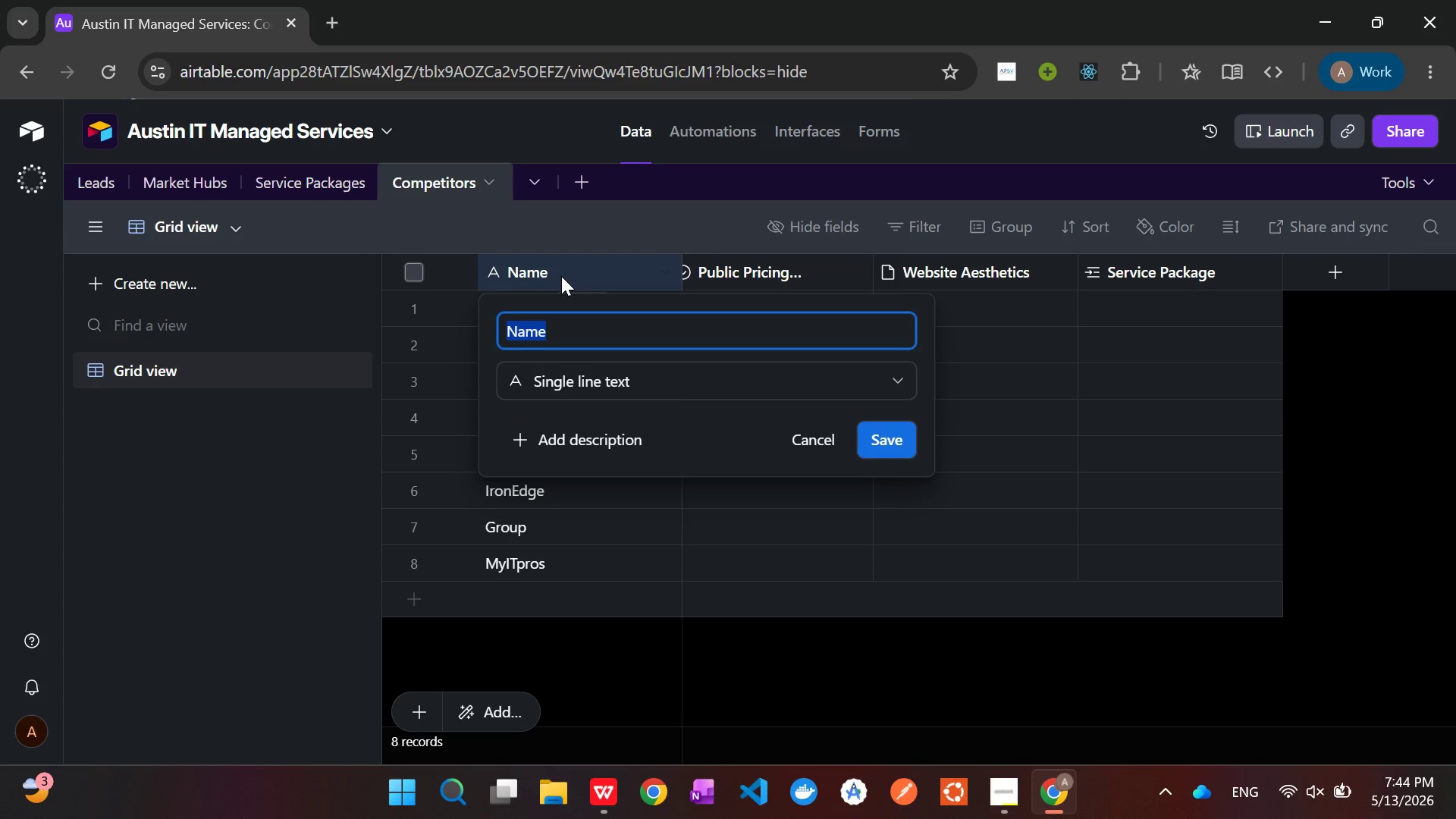 
key(ArrowLeft)
 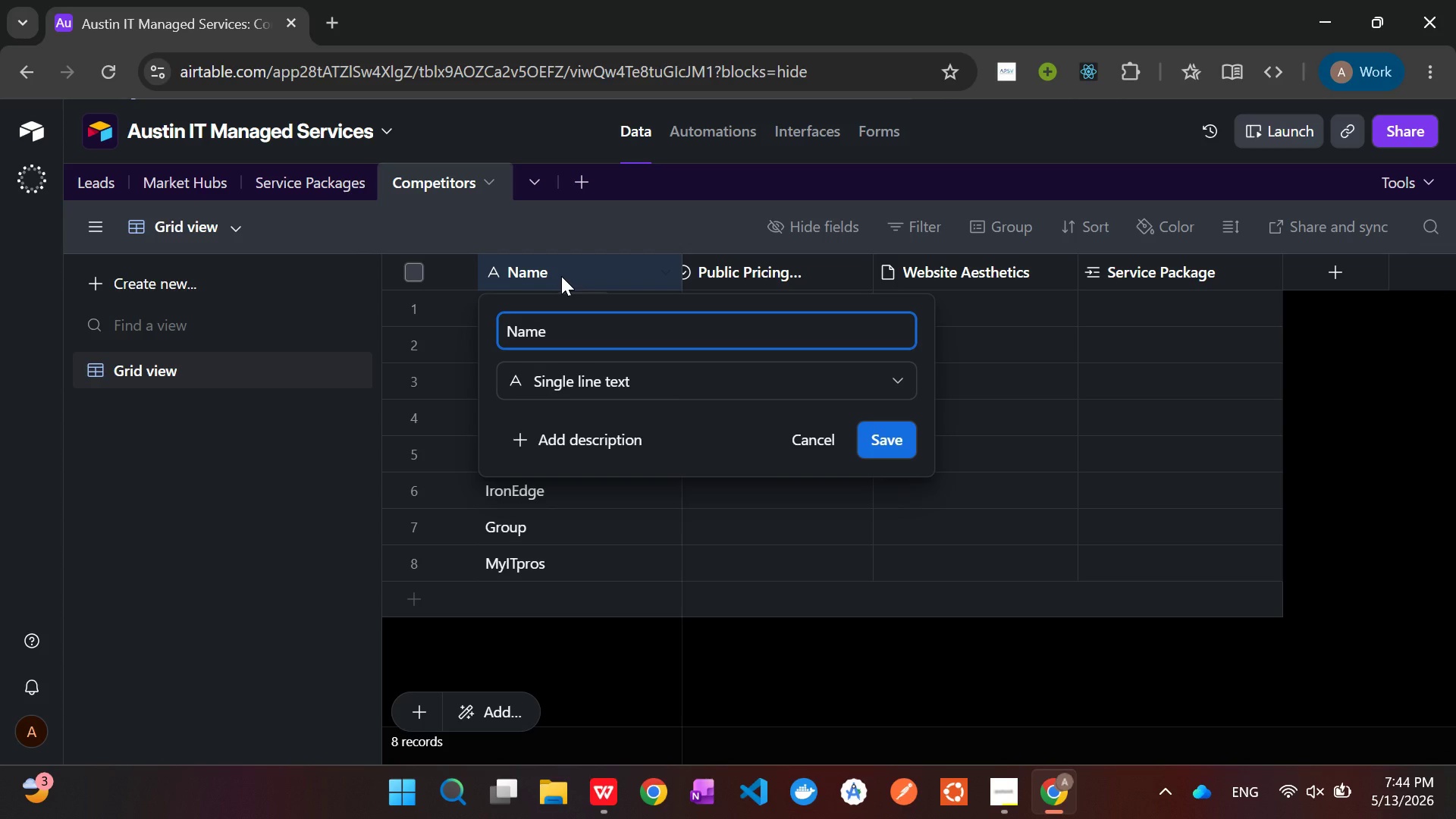 
type(Competitors )
 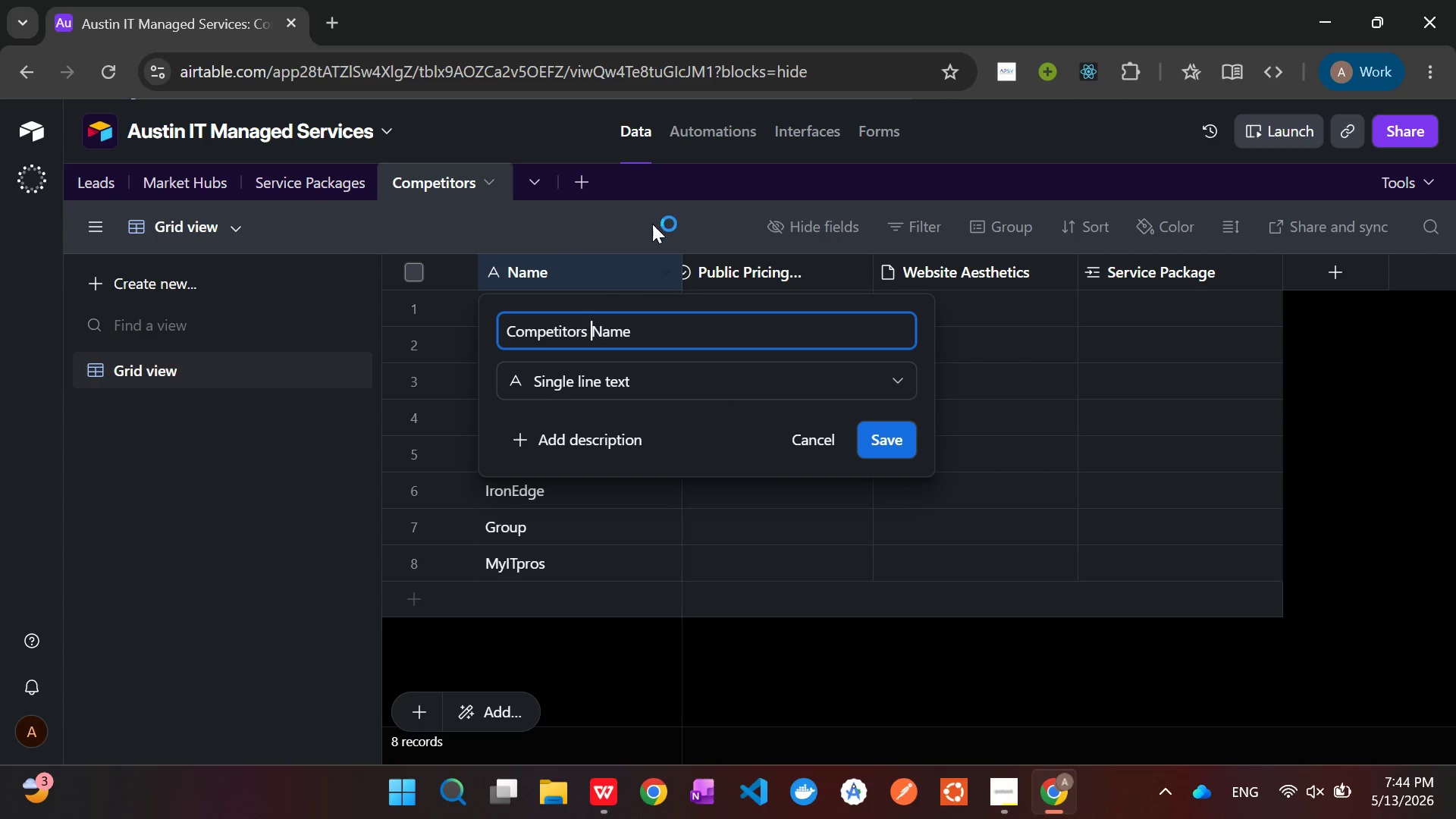 
left_click([866, 438])
 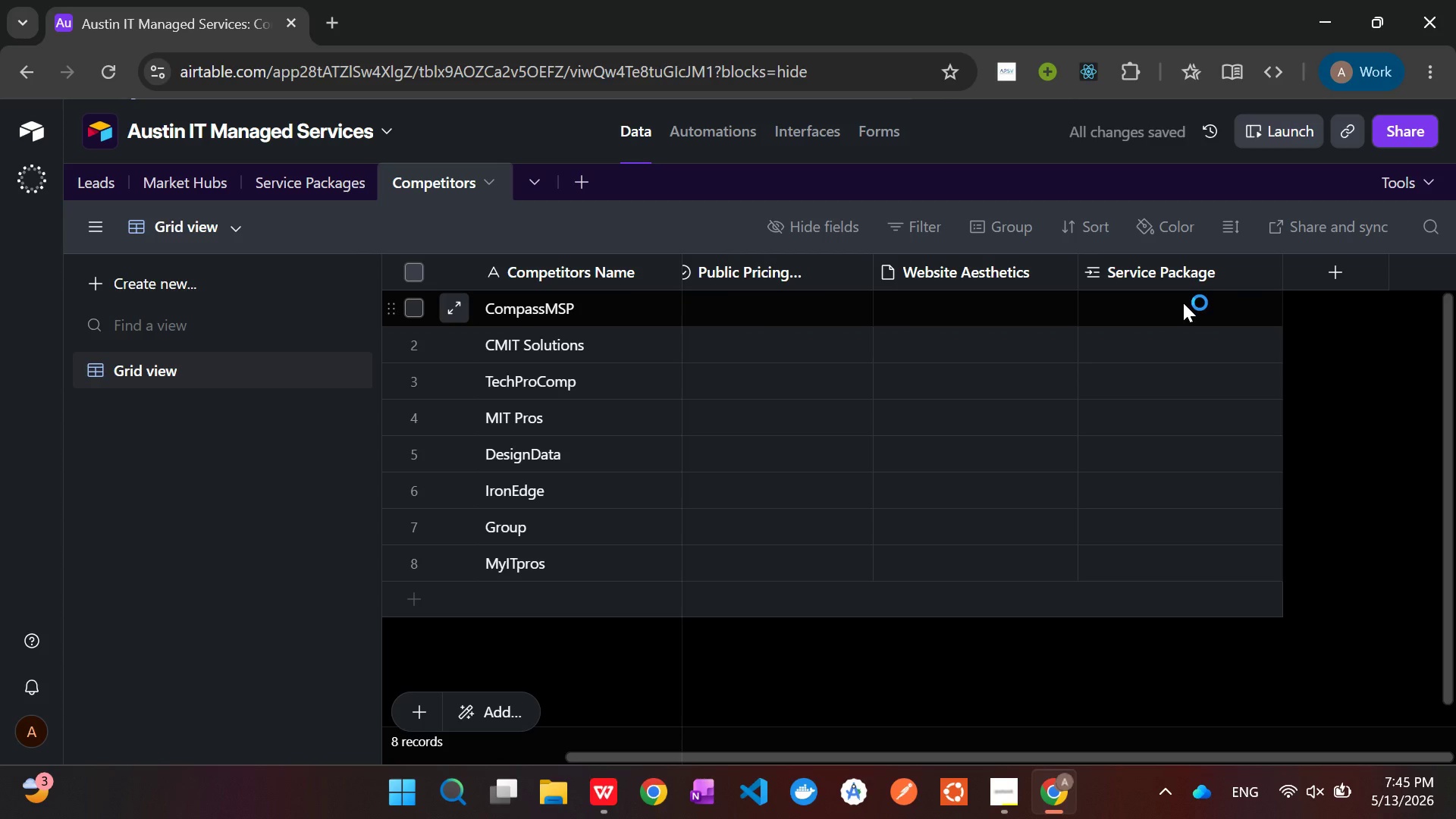 
left_click([1183, 303])
 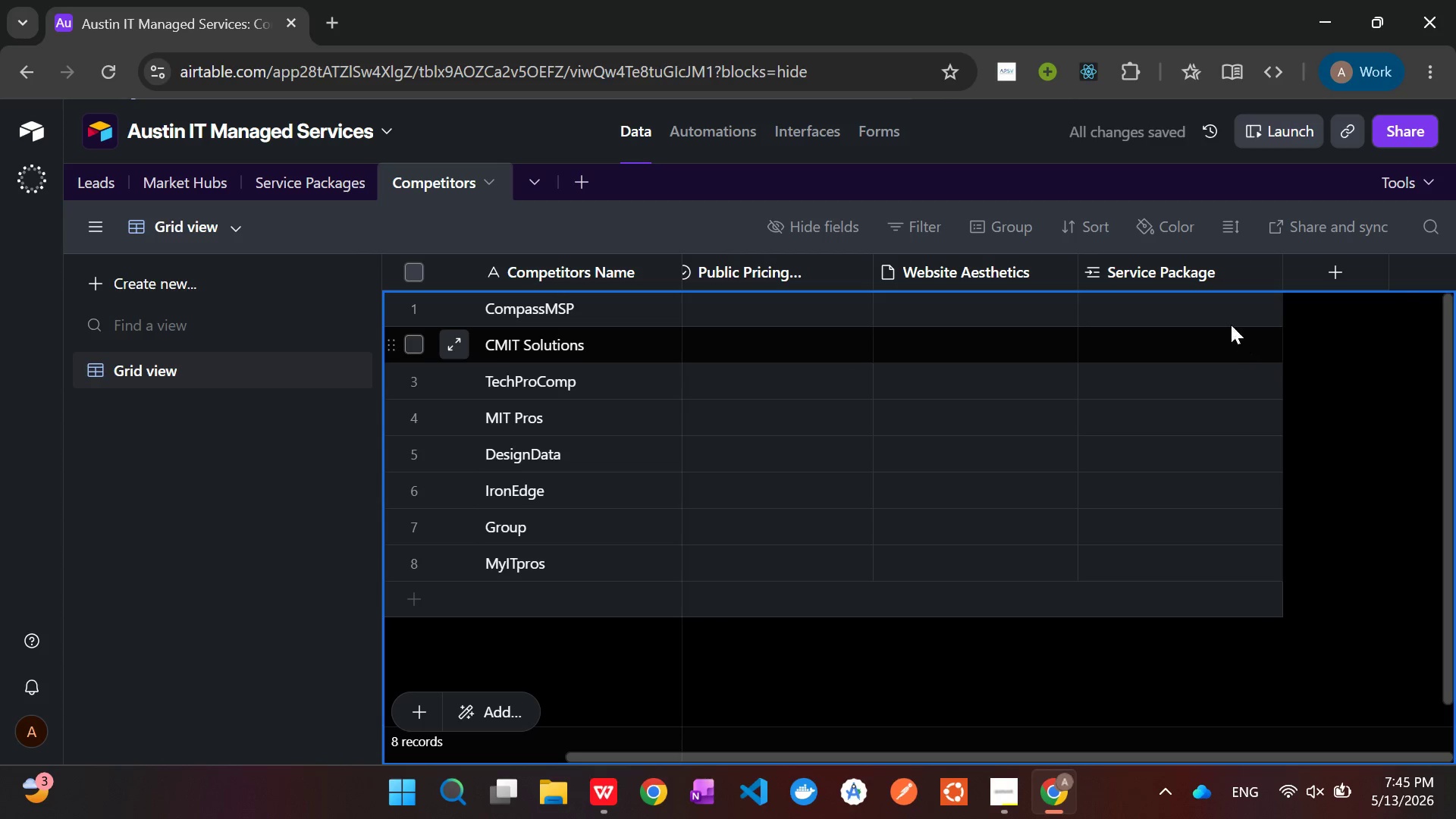 
left_click([1215, 309])
 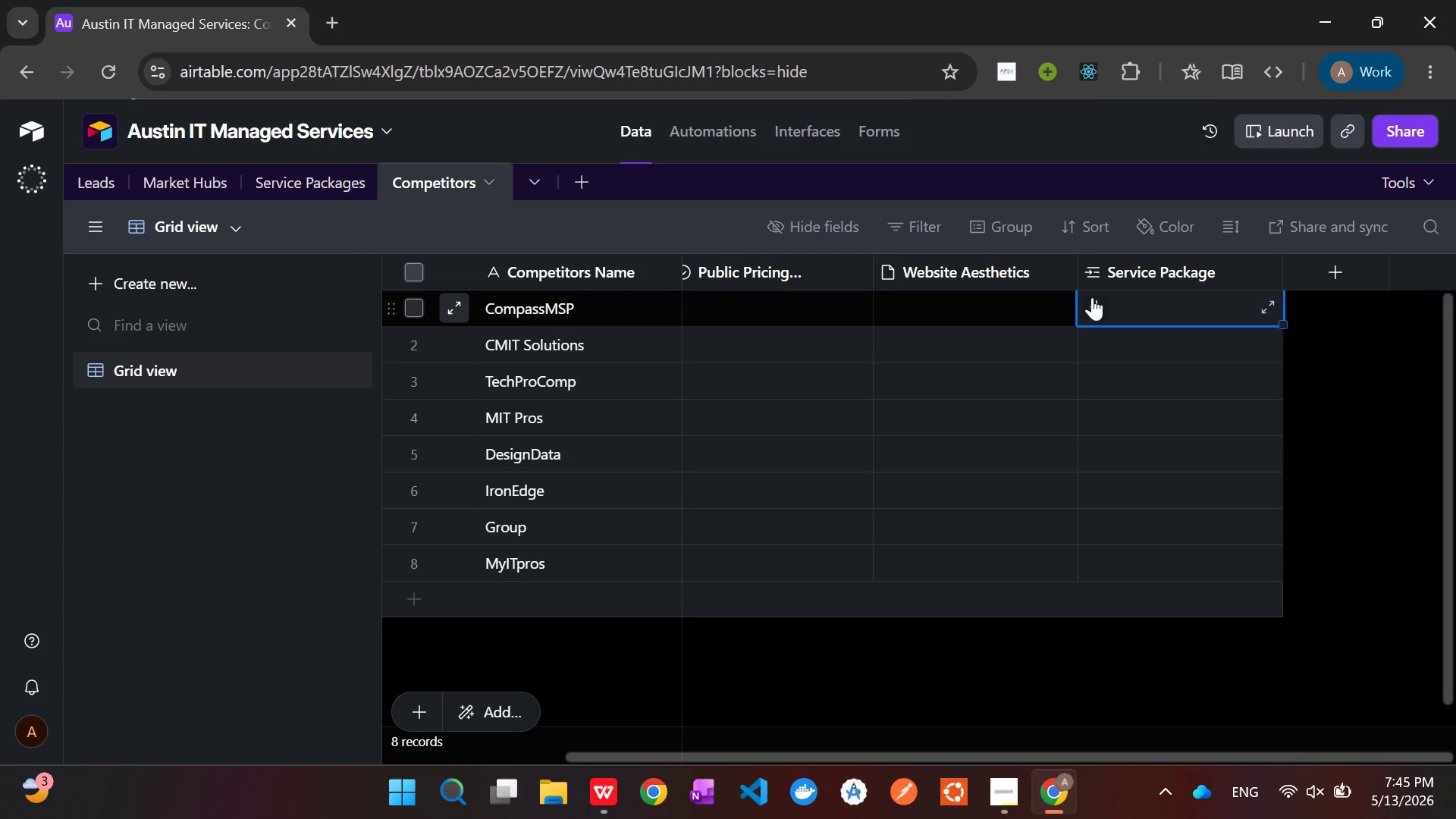 
left_click([1099, 306])
 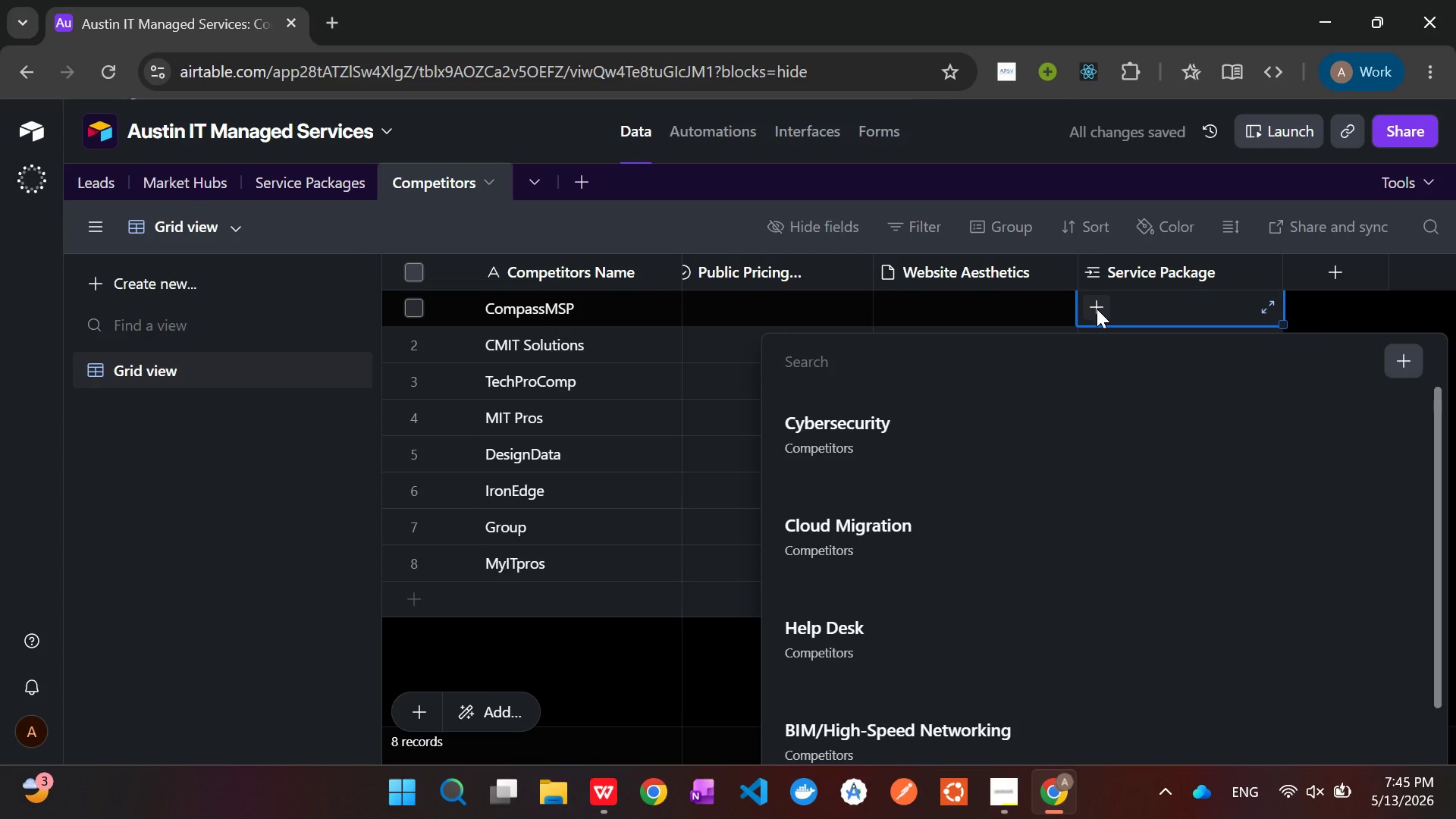 
left_click([918, 419])
 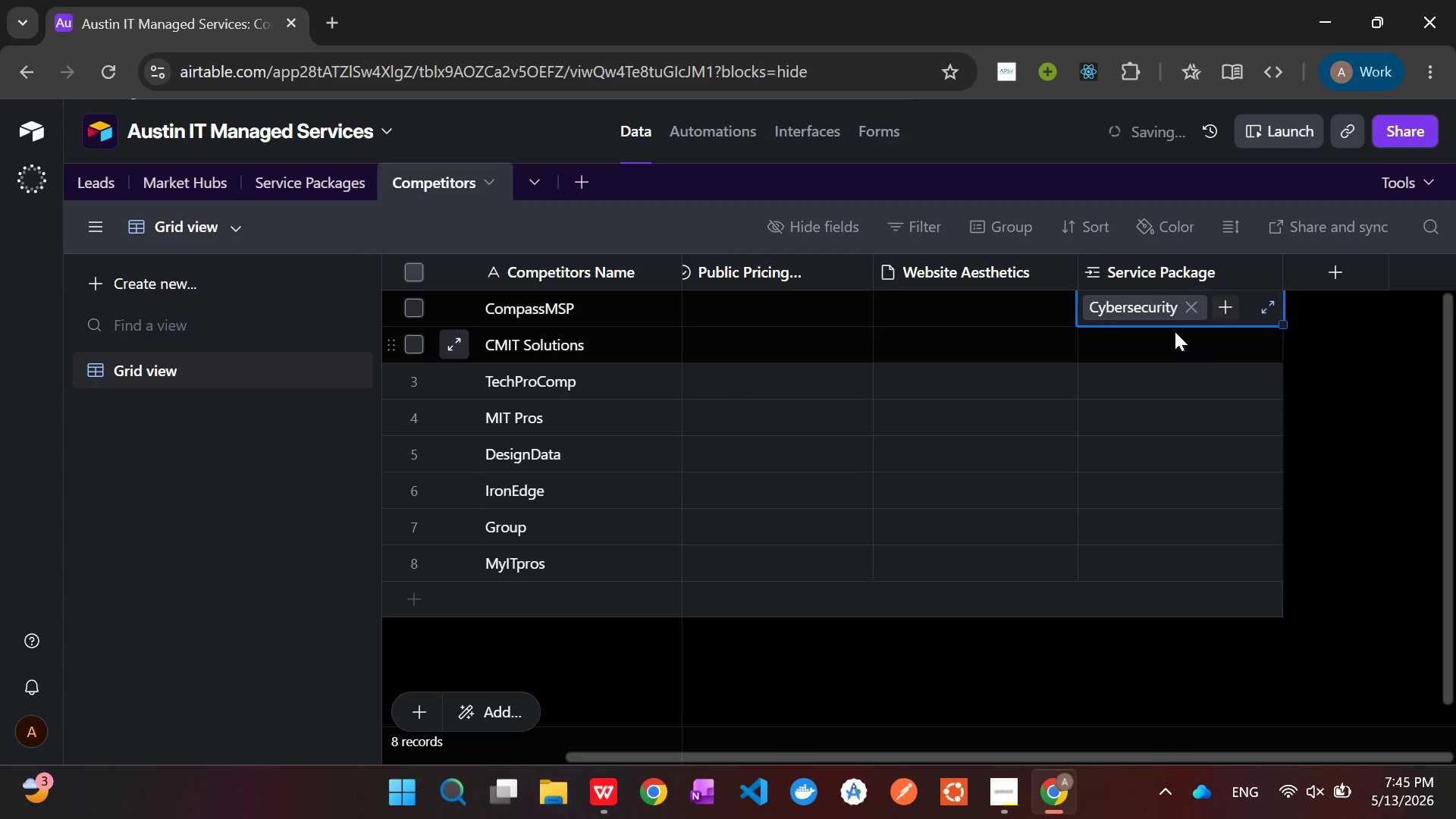 
left_click([1173, 345])
 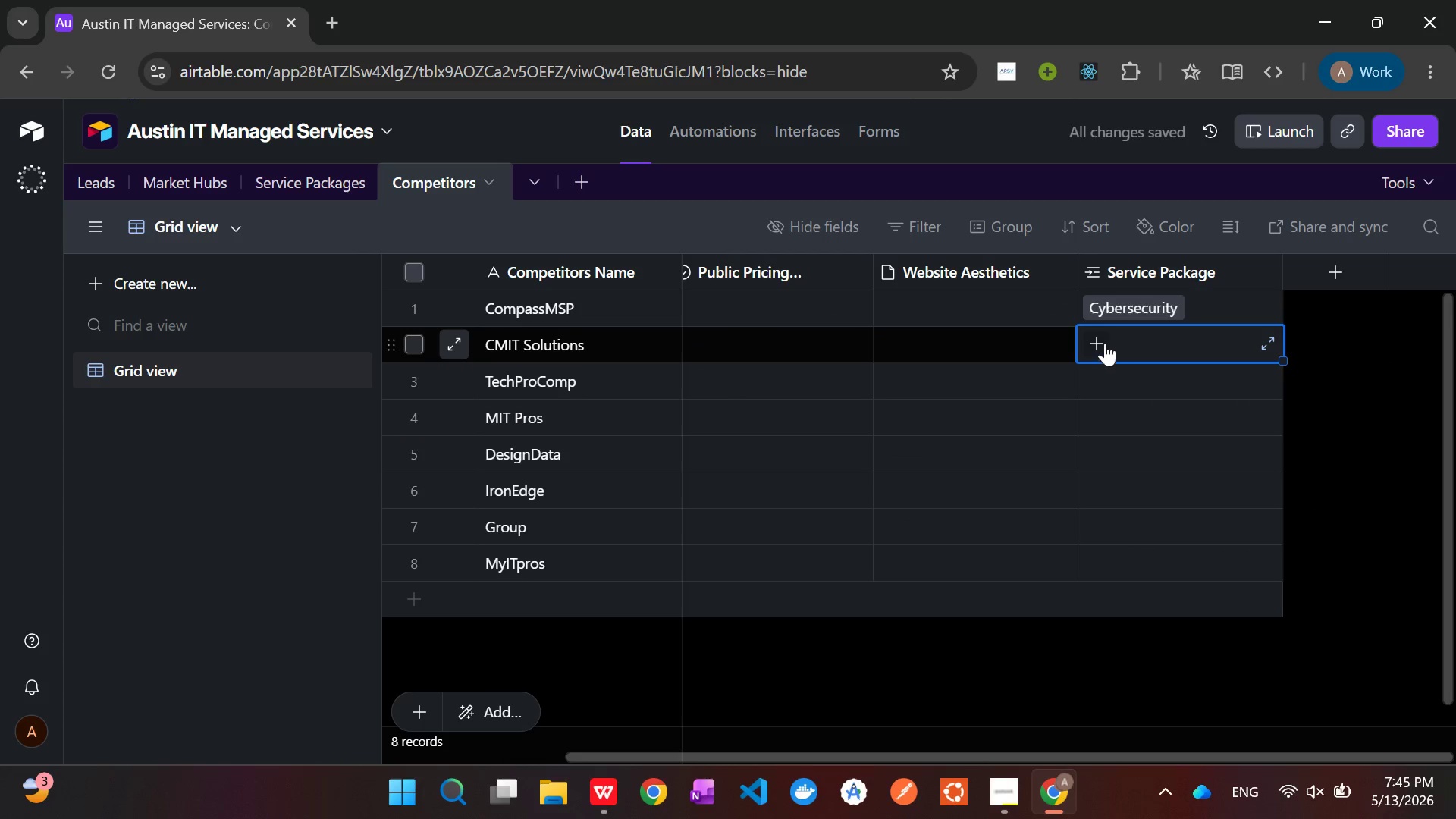 
left_click([1102, 340])
 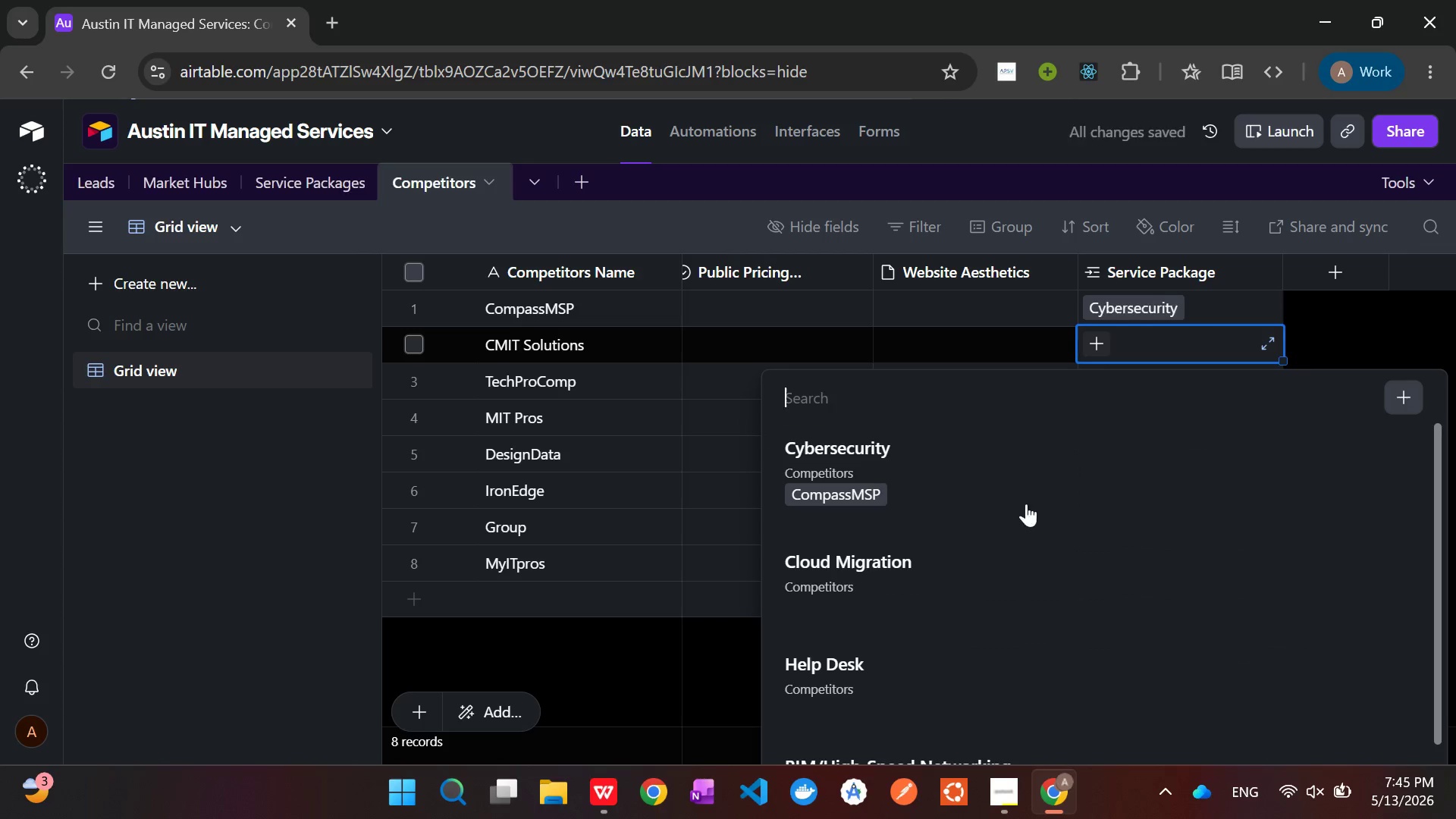 
left_click([1012, 568])
 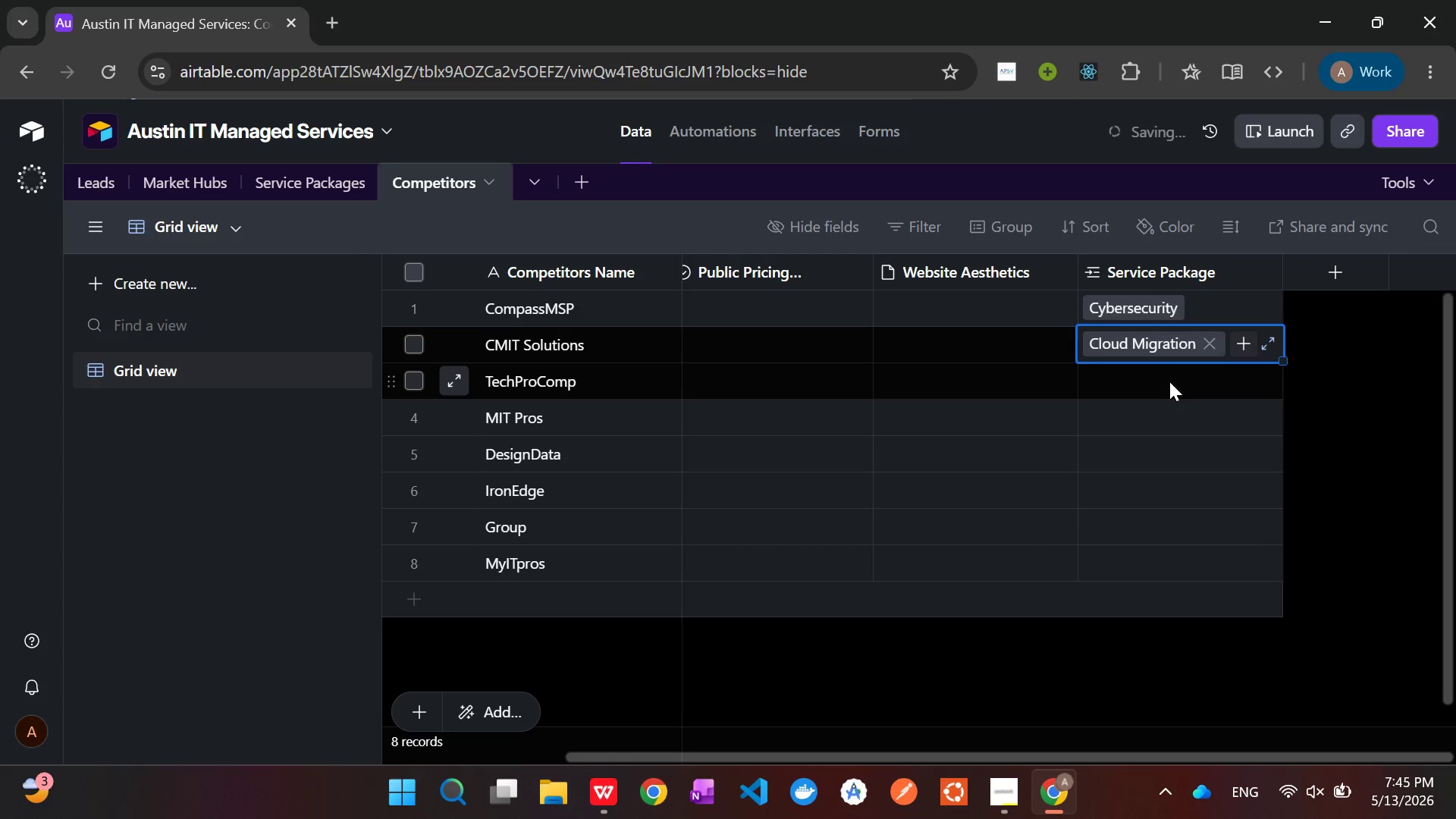 
left_click([1168, 382])
 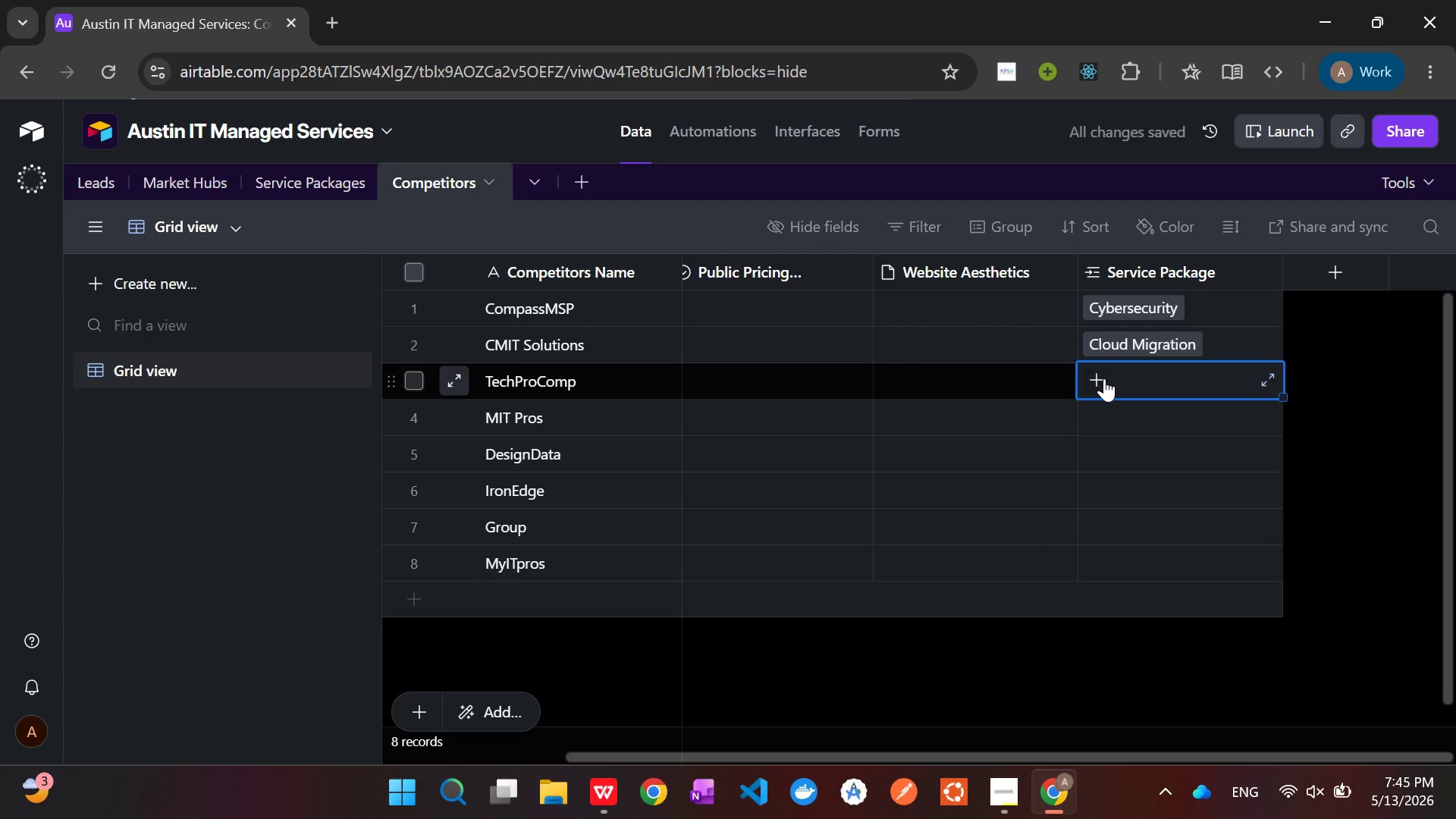 
left_click([1104, 378])
 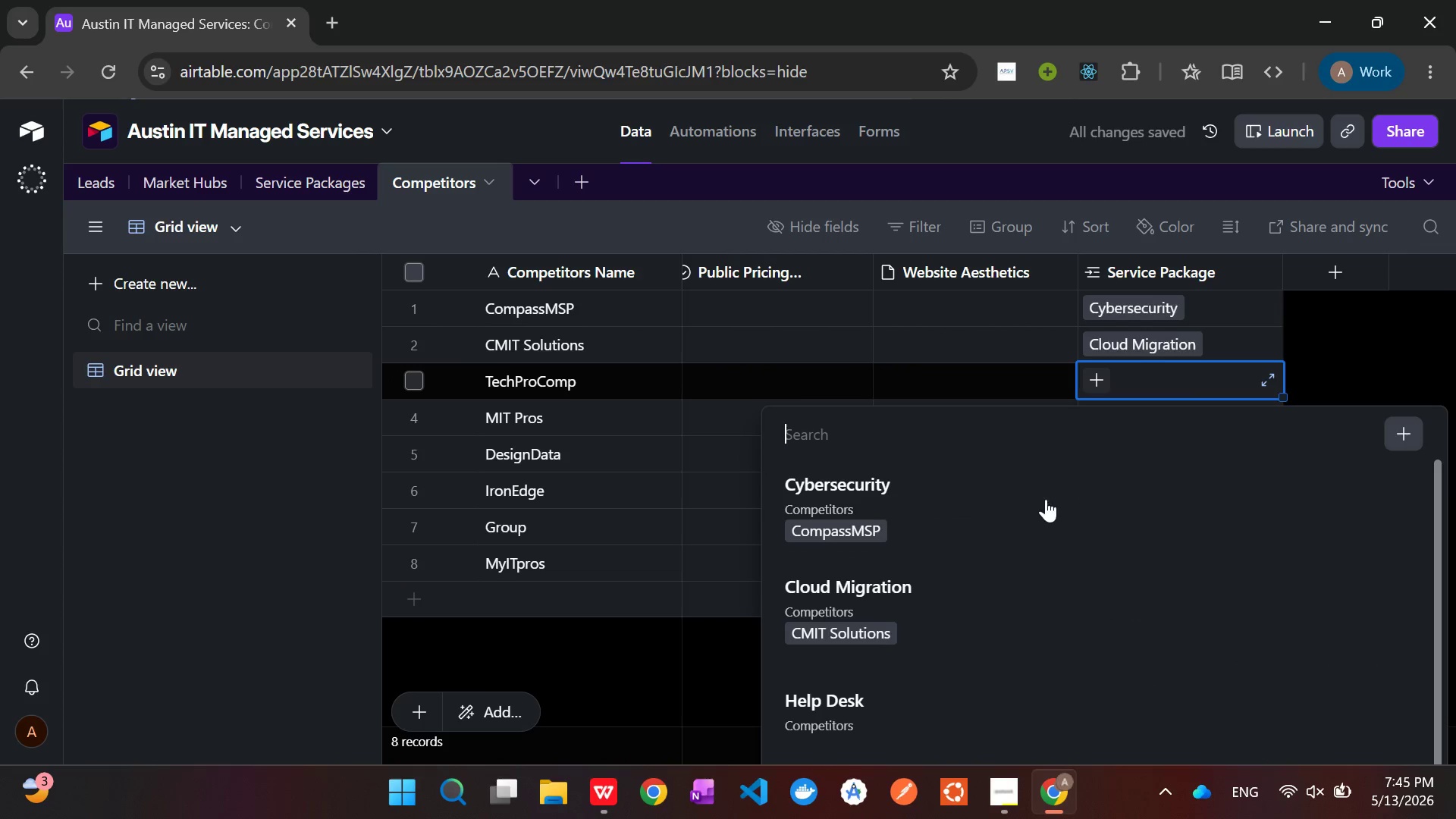 
left_click([919, 513])
 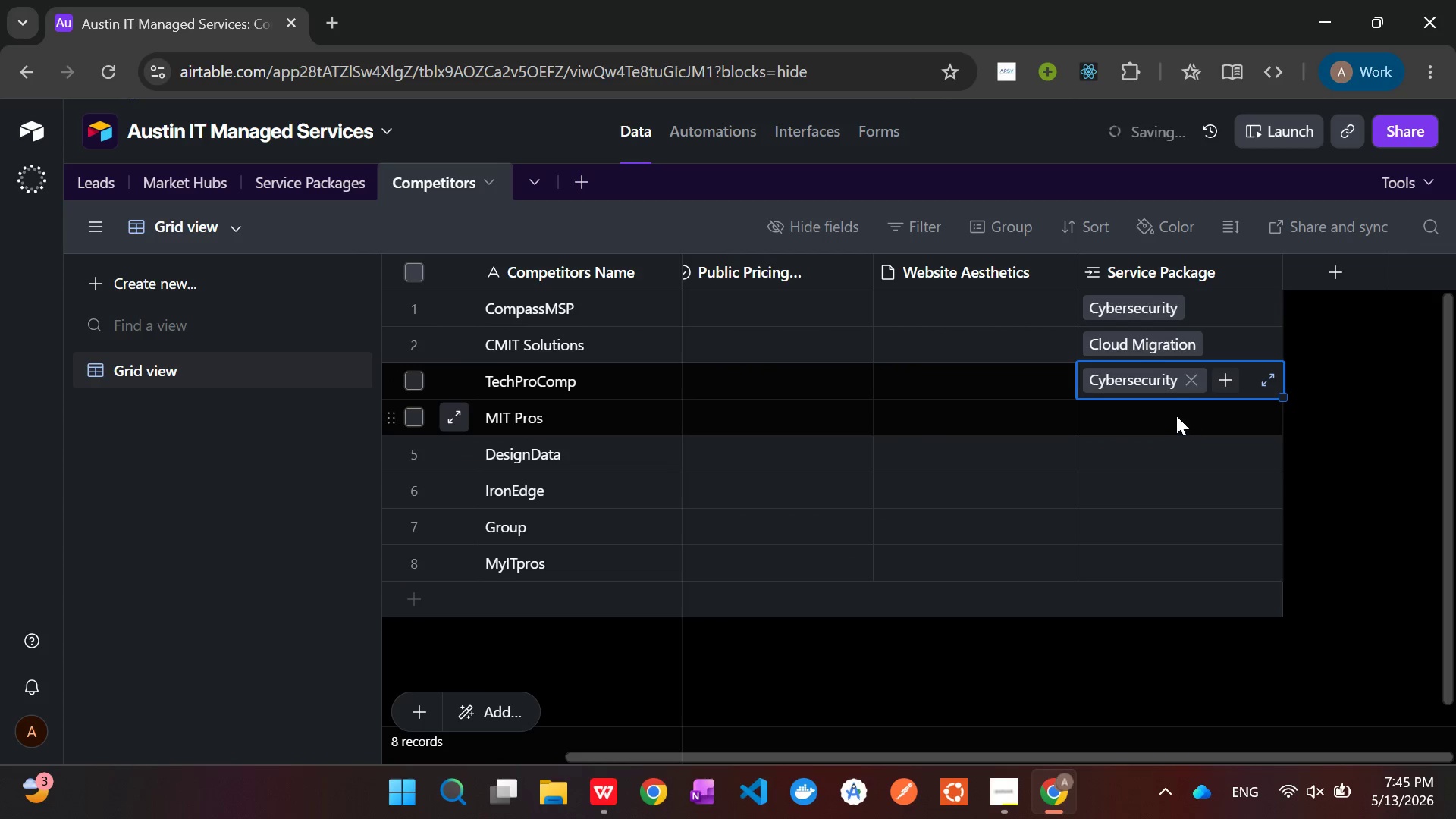 
left_click([1166, 413])
 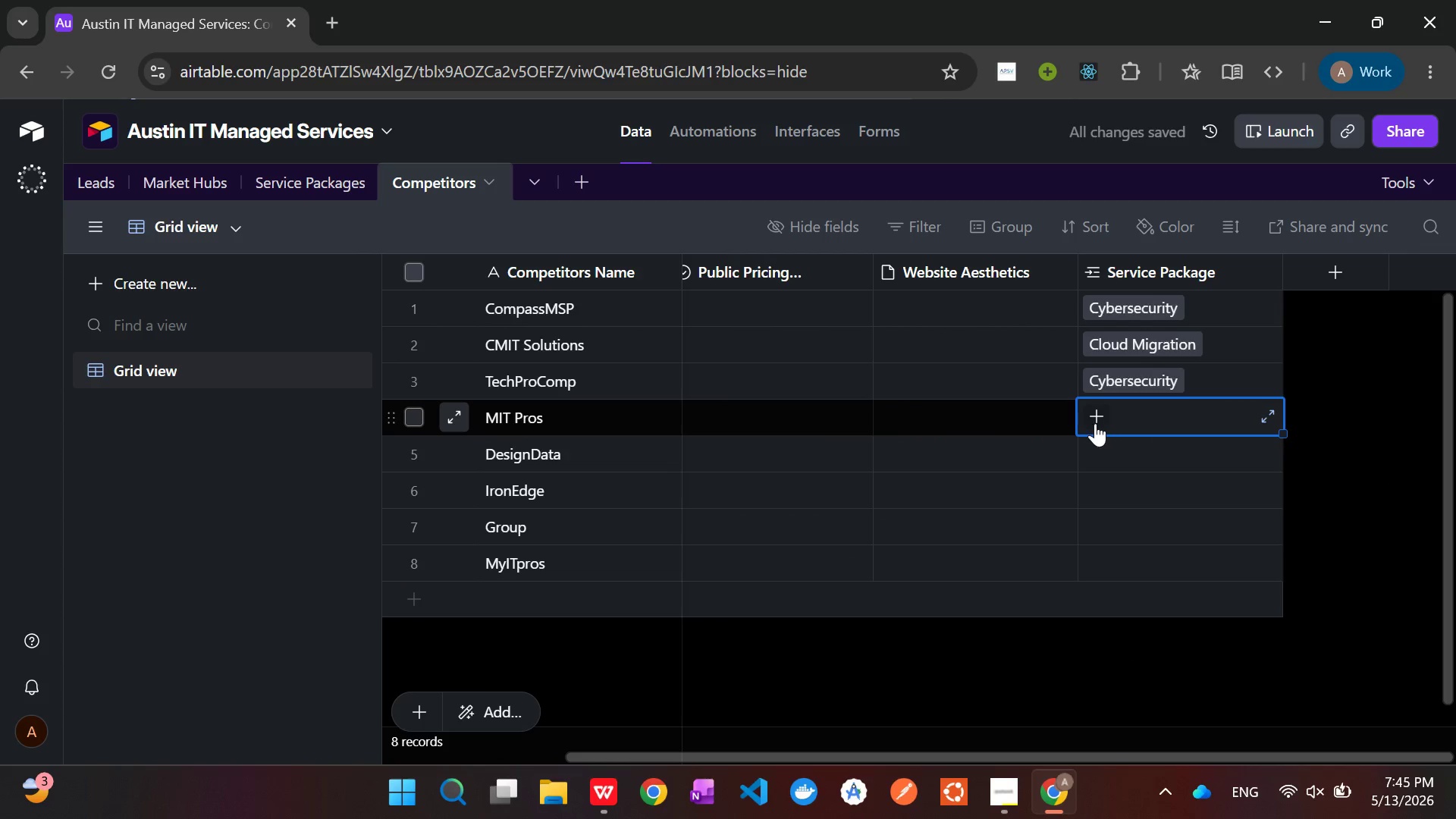 
left_click([1094, 422])
 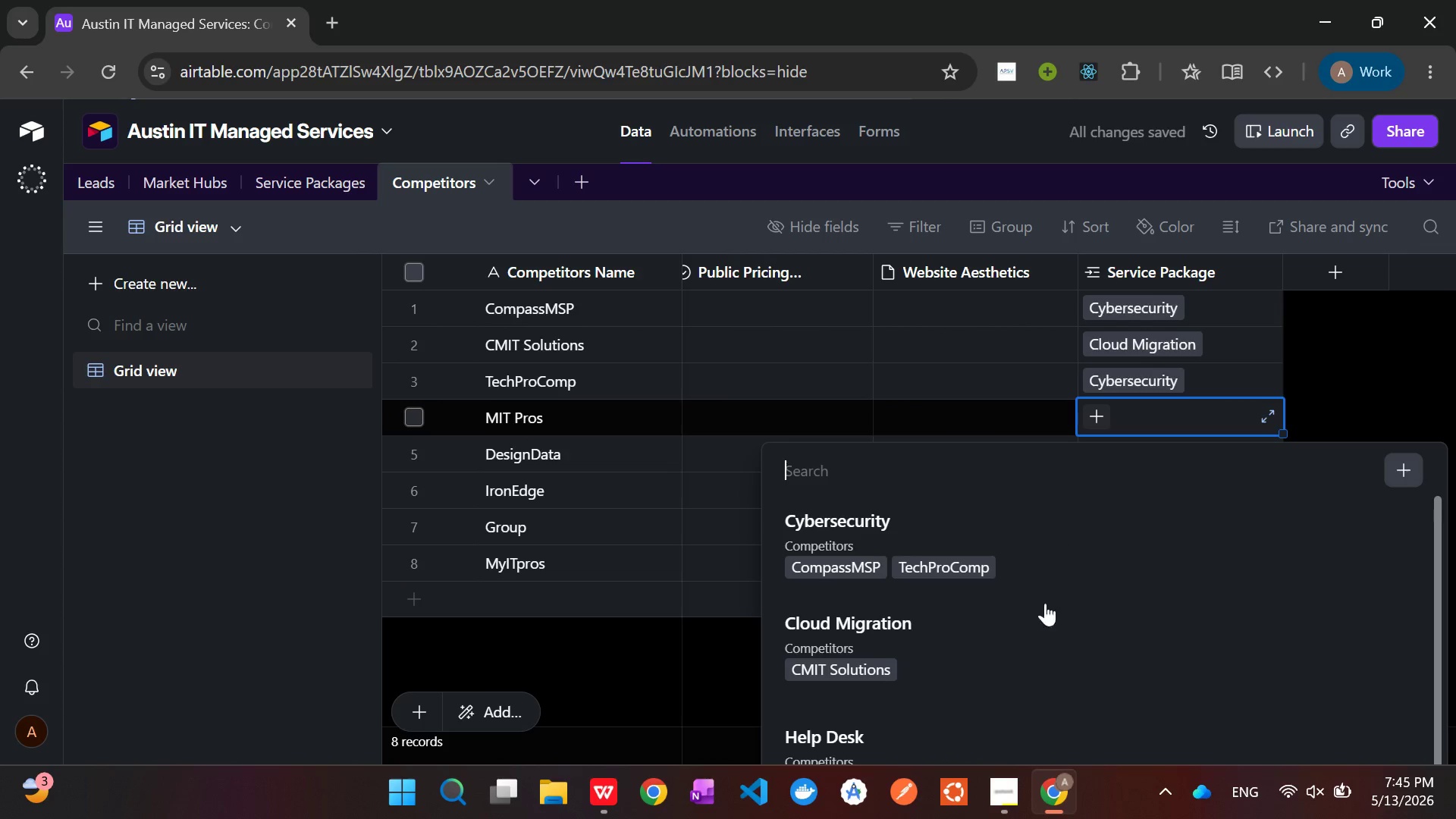 
left_click([967, 730])
 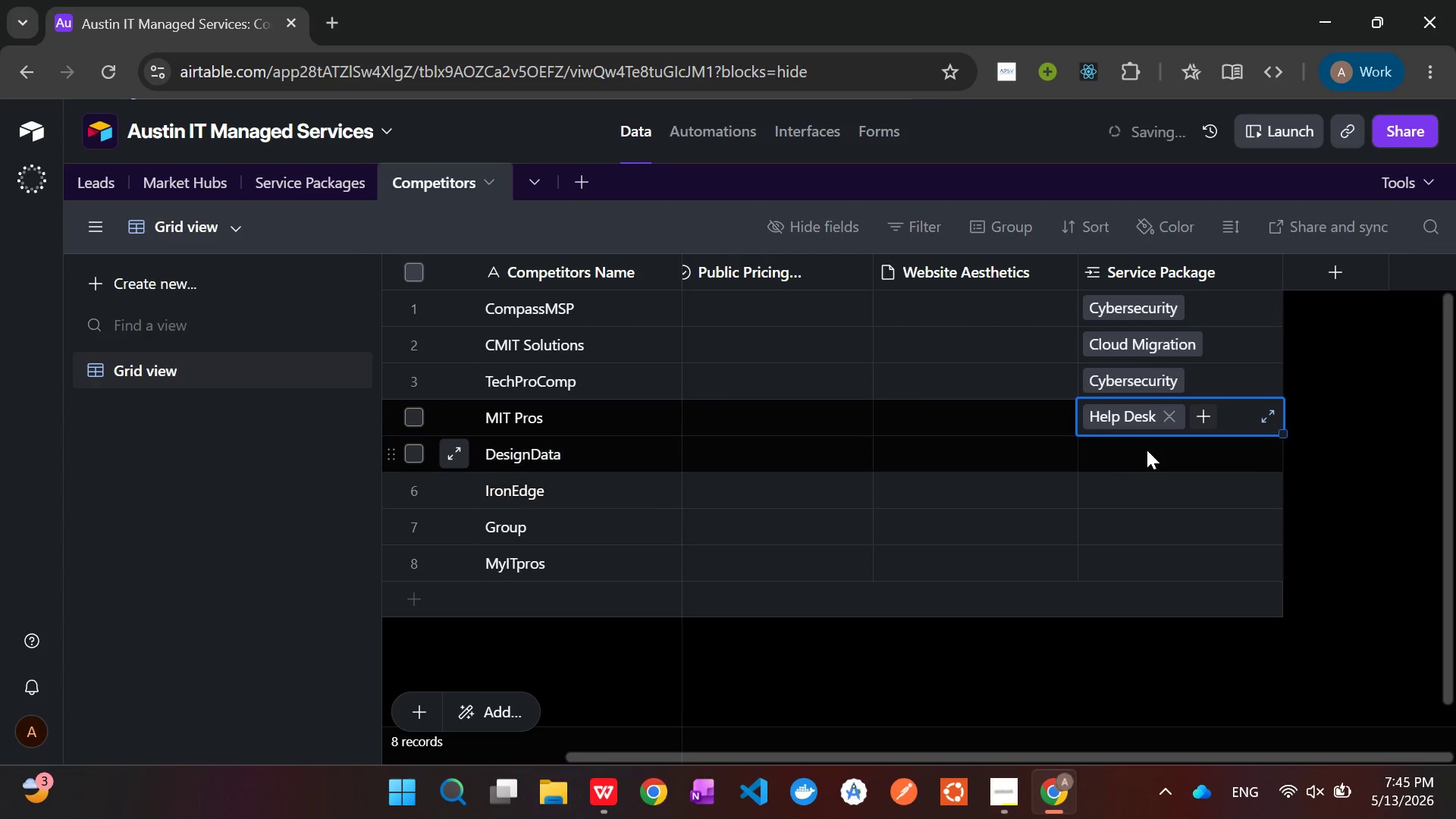 
left_click([1149, 443])
 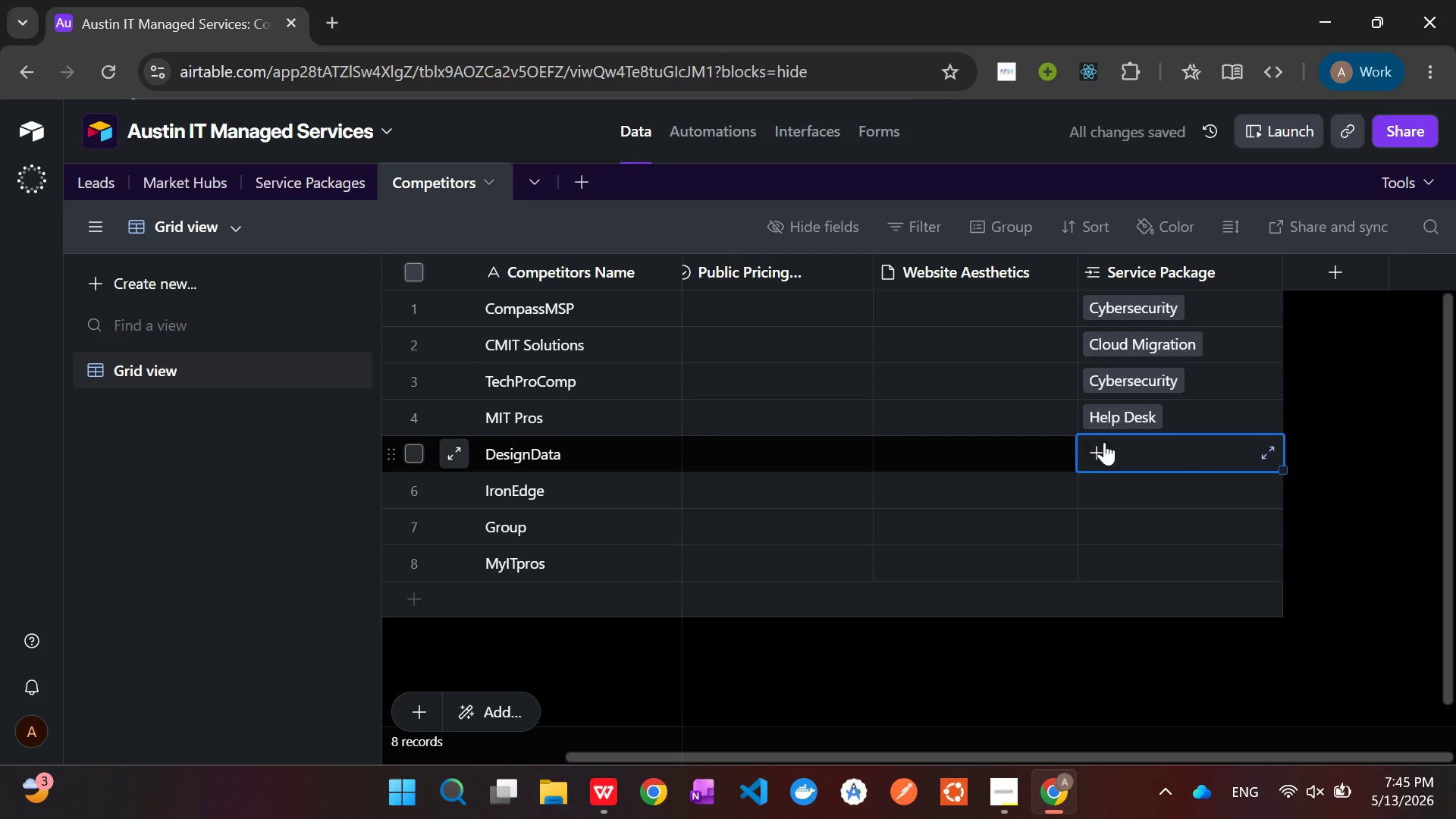 
left_click([1104, 442])
 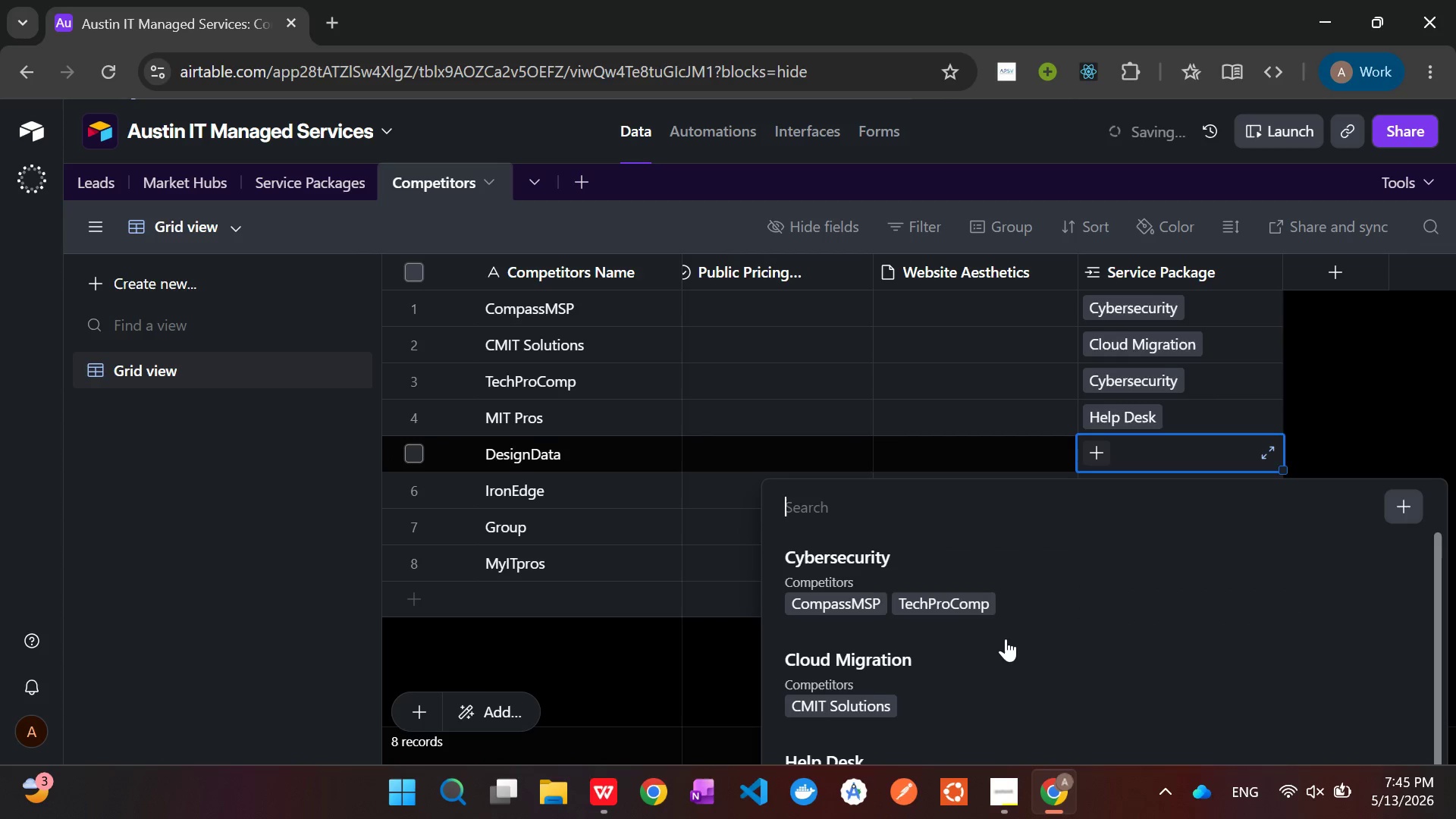 
scroll: coordinate [1012, 637], scroll_direction: down, amount: 11.0
 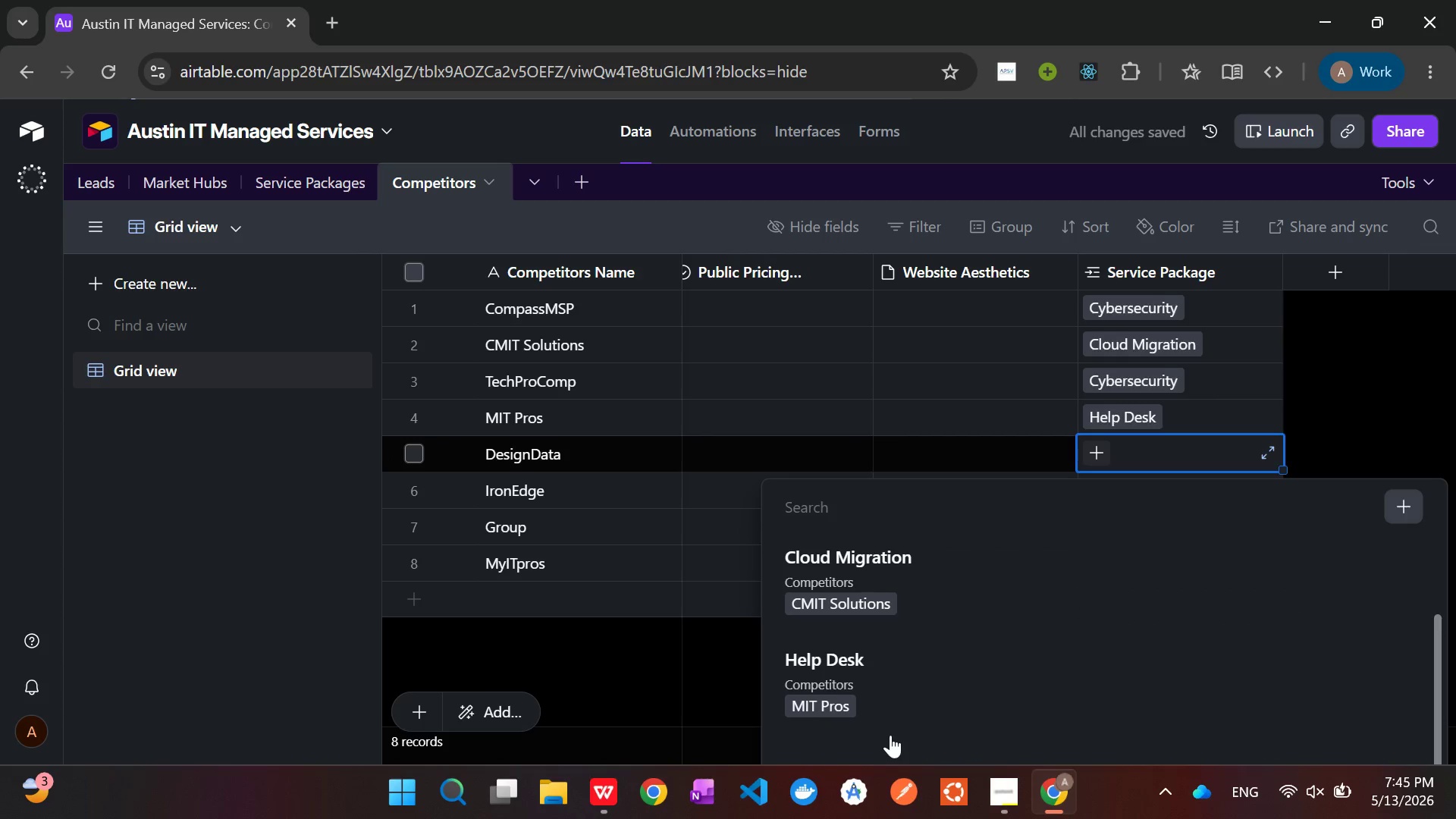 
left_click([888, 747])
 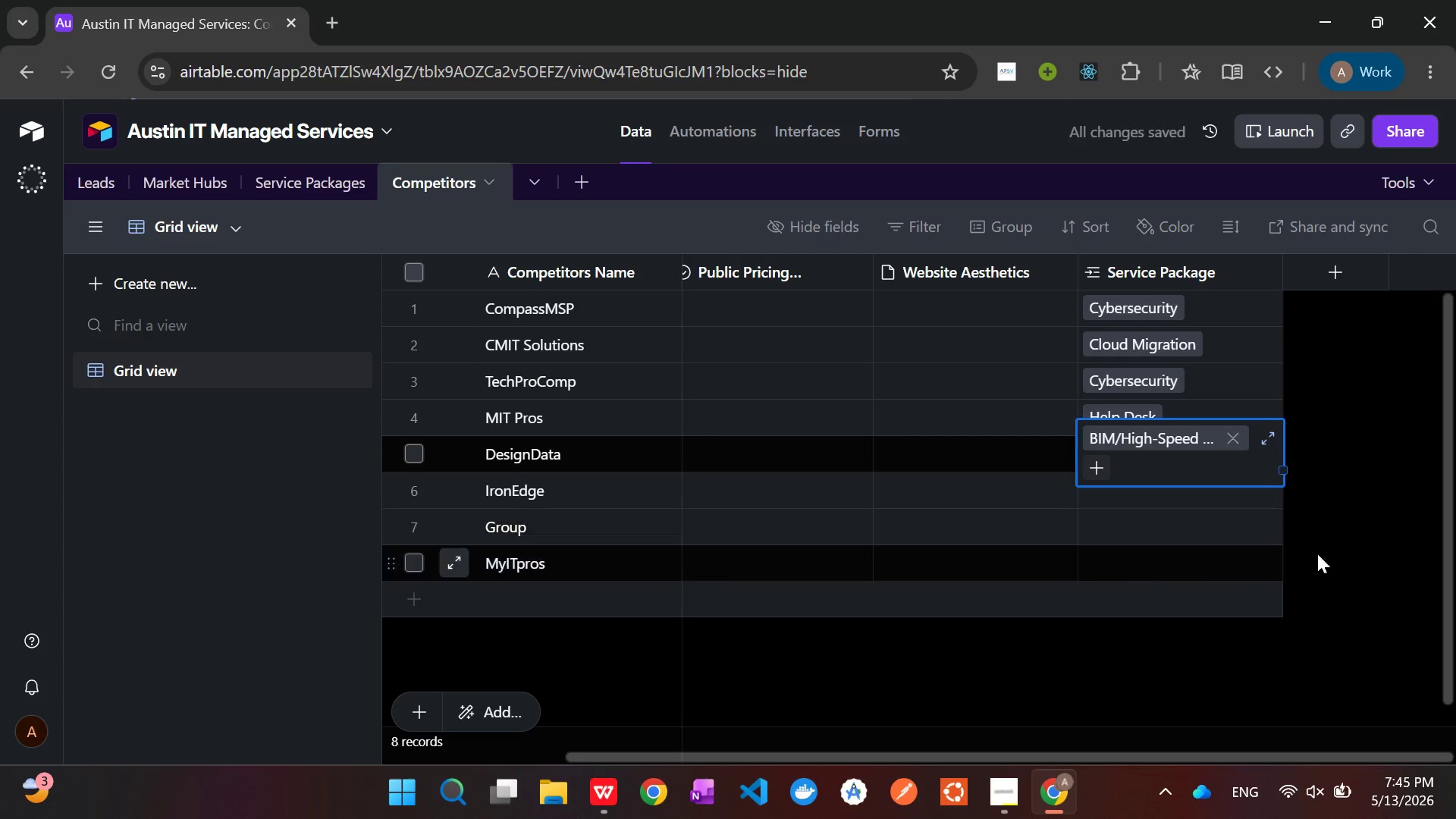 
left_click([1353, 541])
 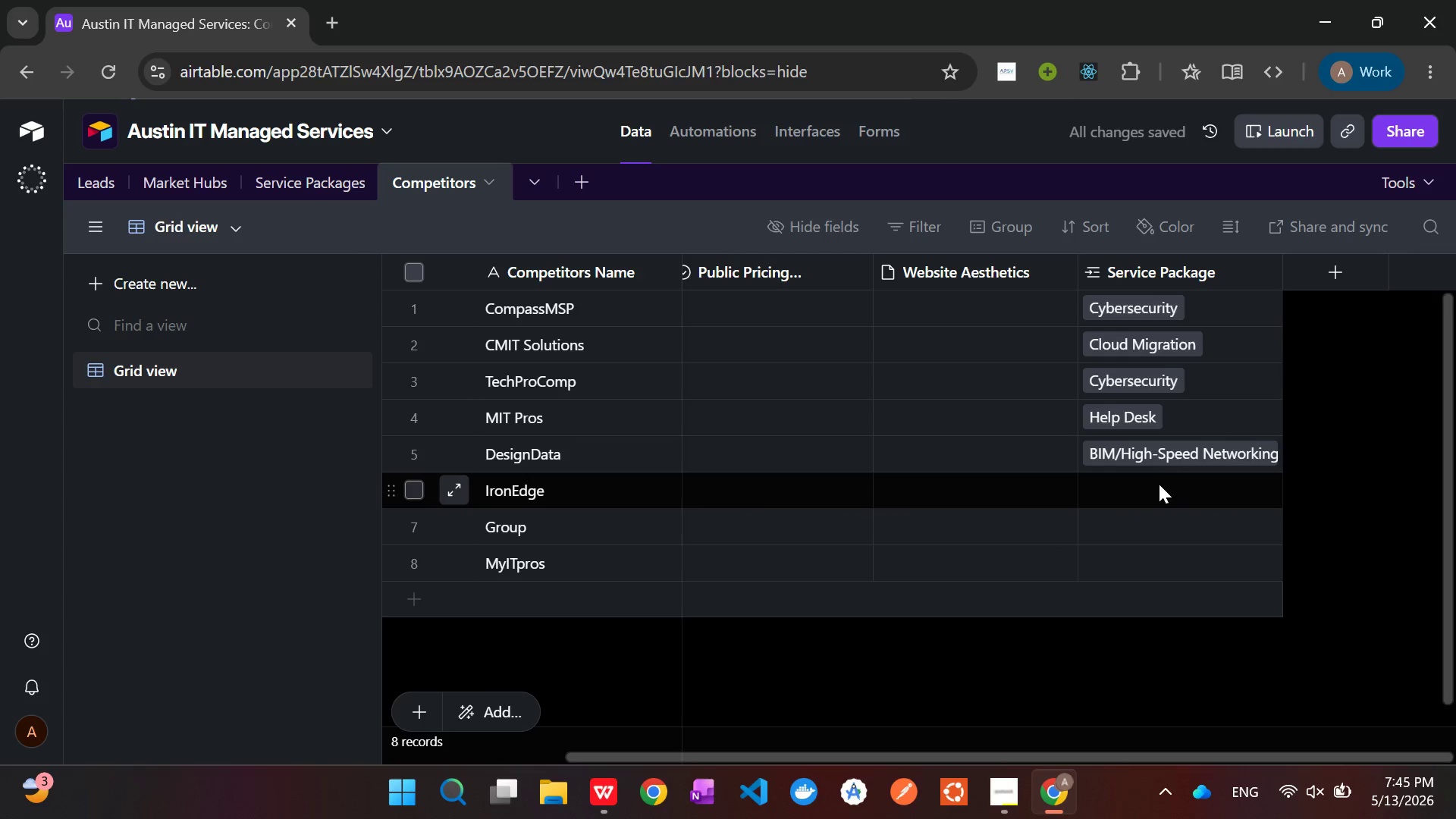 
left_click([1158, 482])
 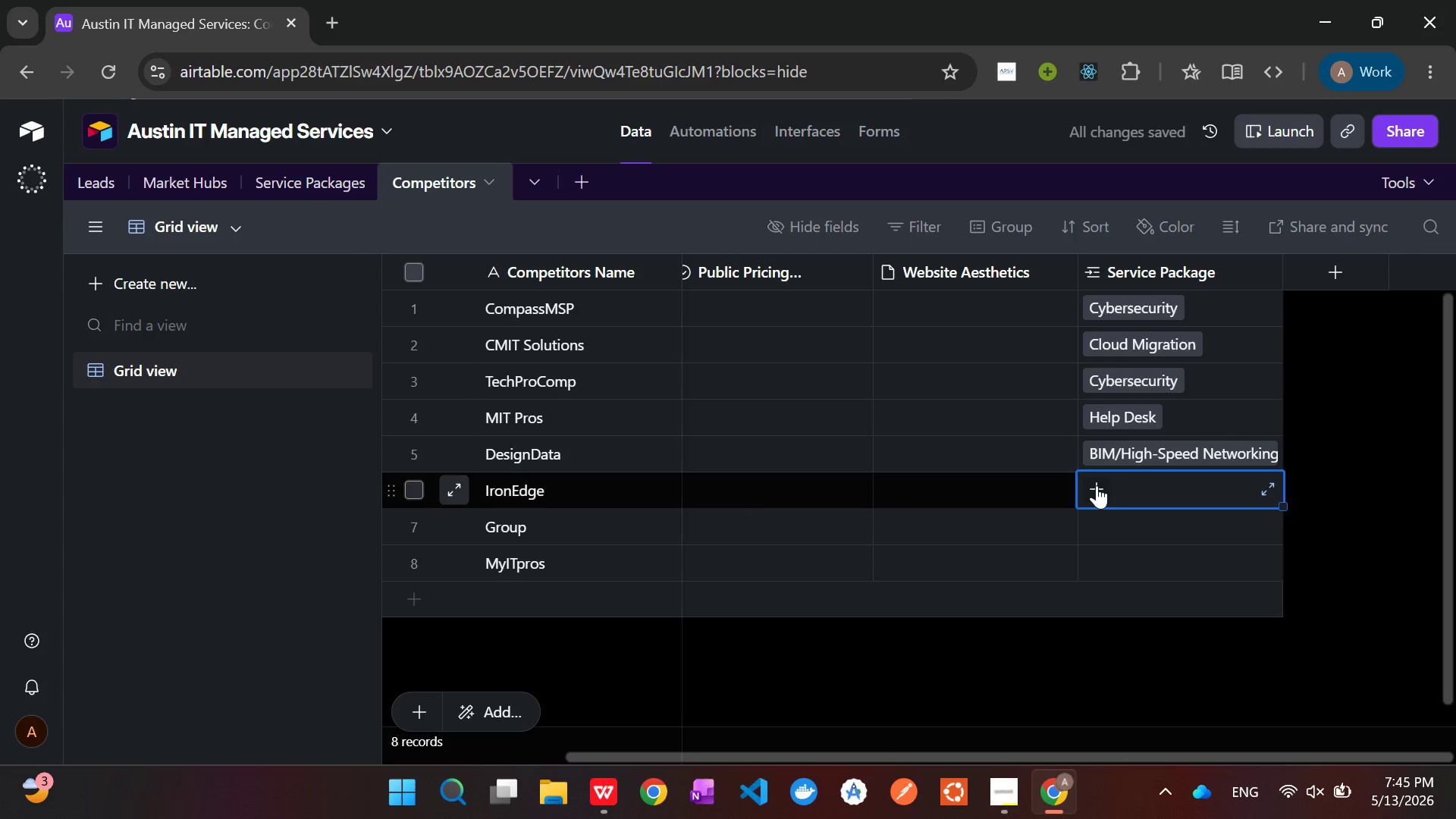 
left_click([1096, 485])
 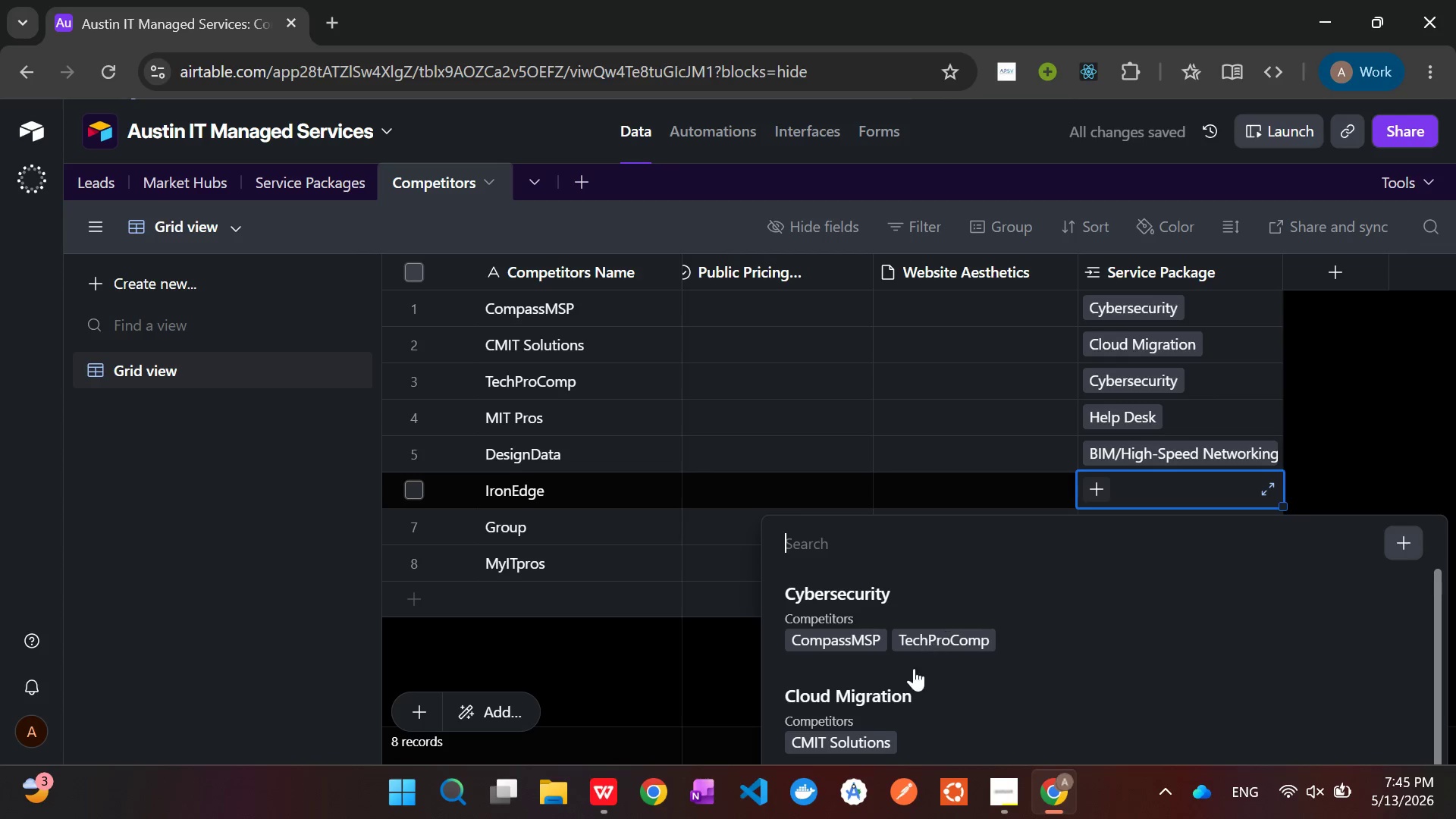 
left_click([906, 706])
 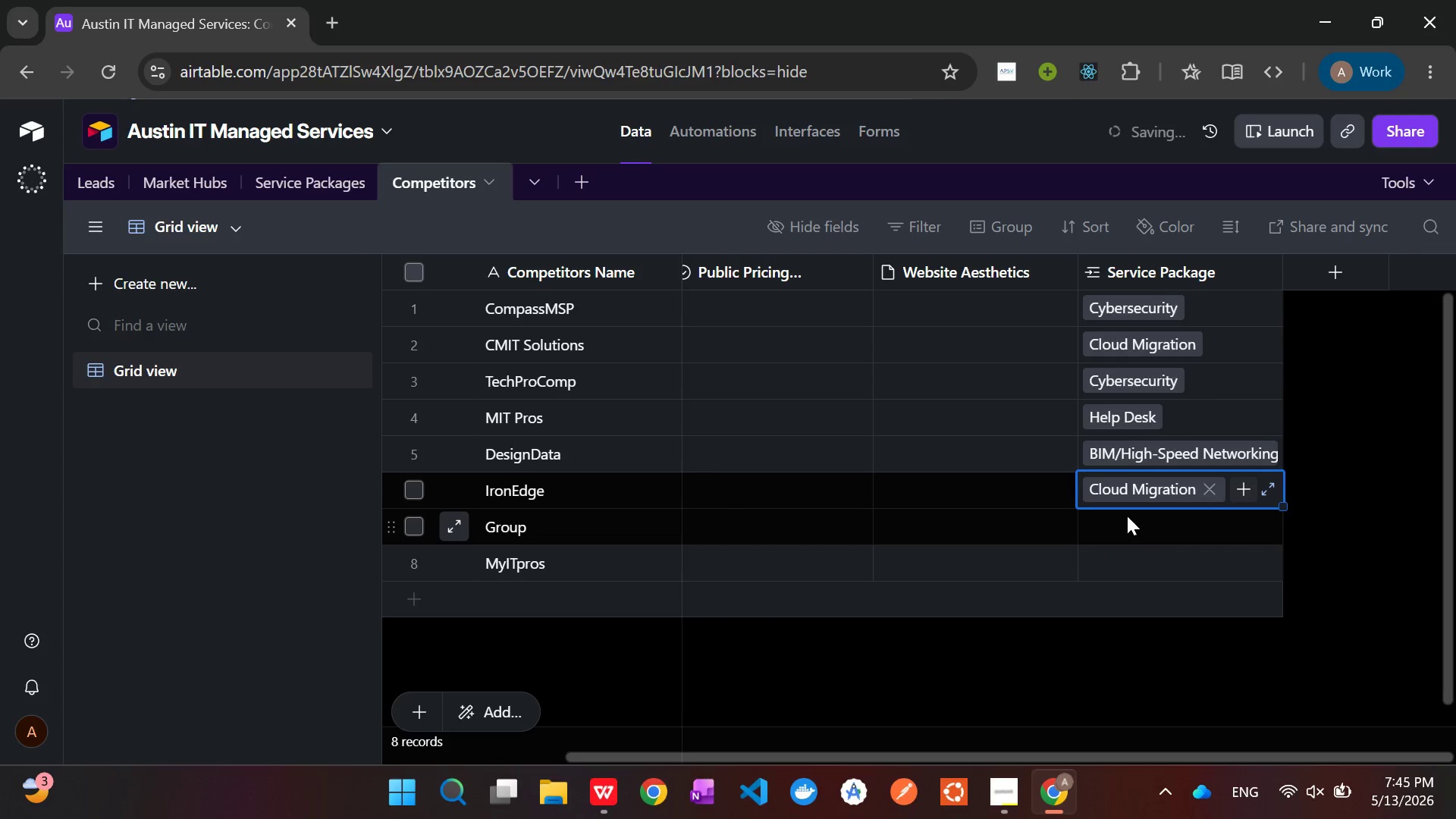 
left_click([1127, 516])
 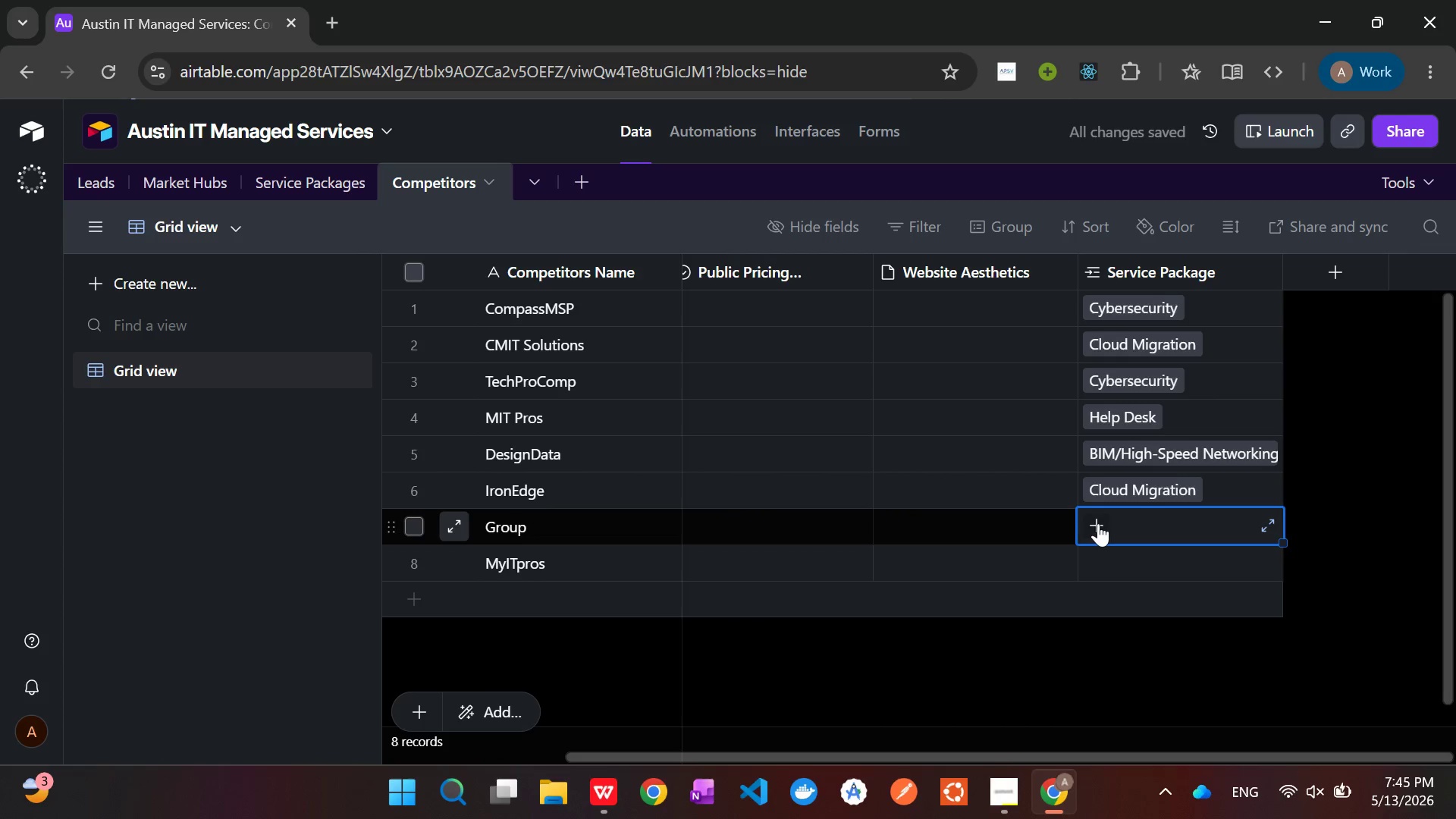 
left_click([1098, 523])
 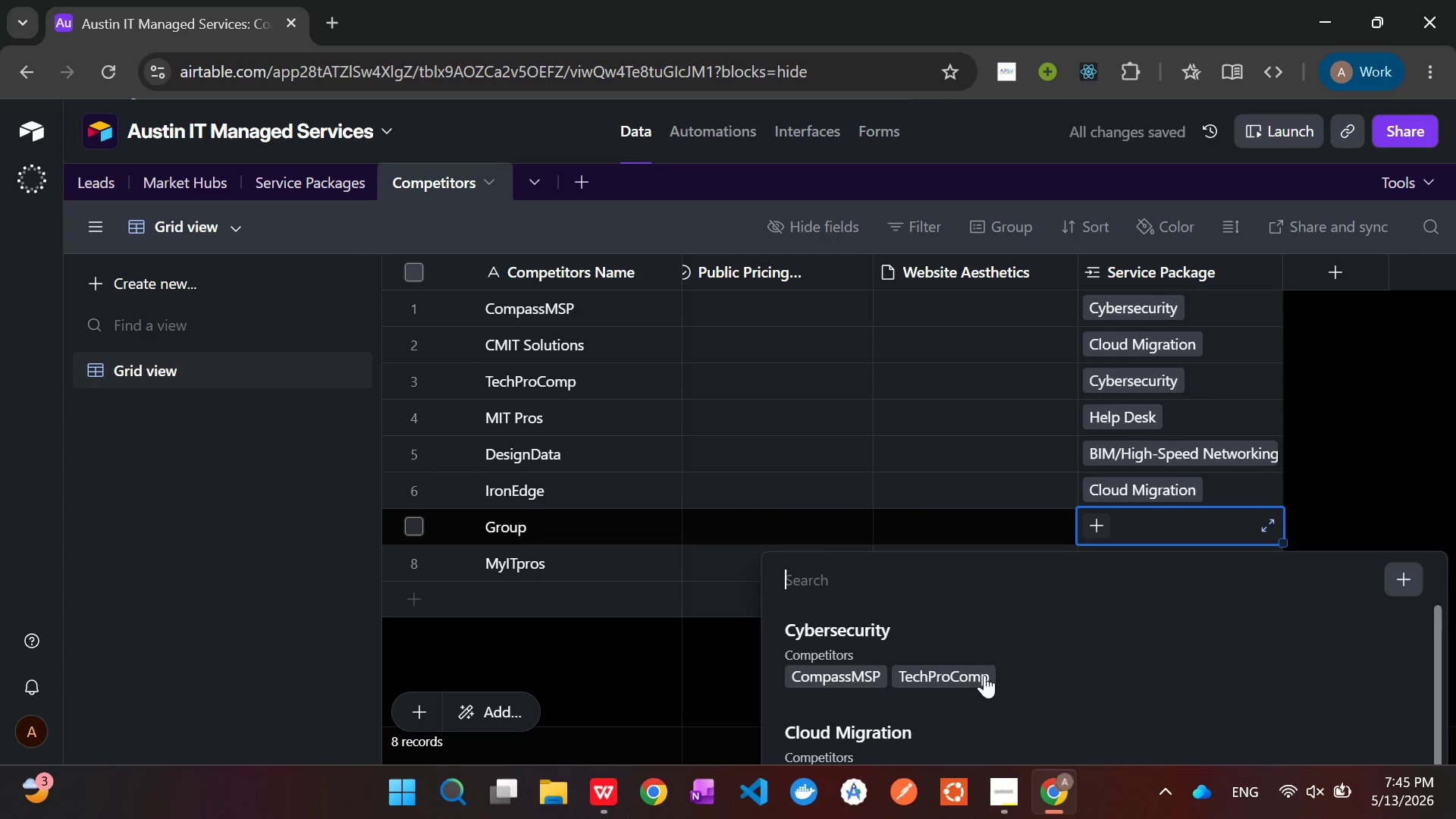 
scroll: coordinate [1085, 664], scroll_direction: down, amount: 14.0
 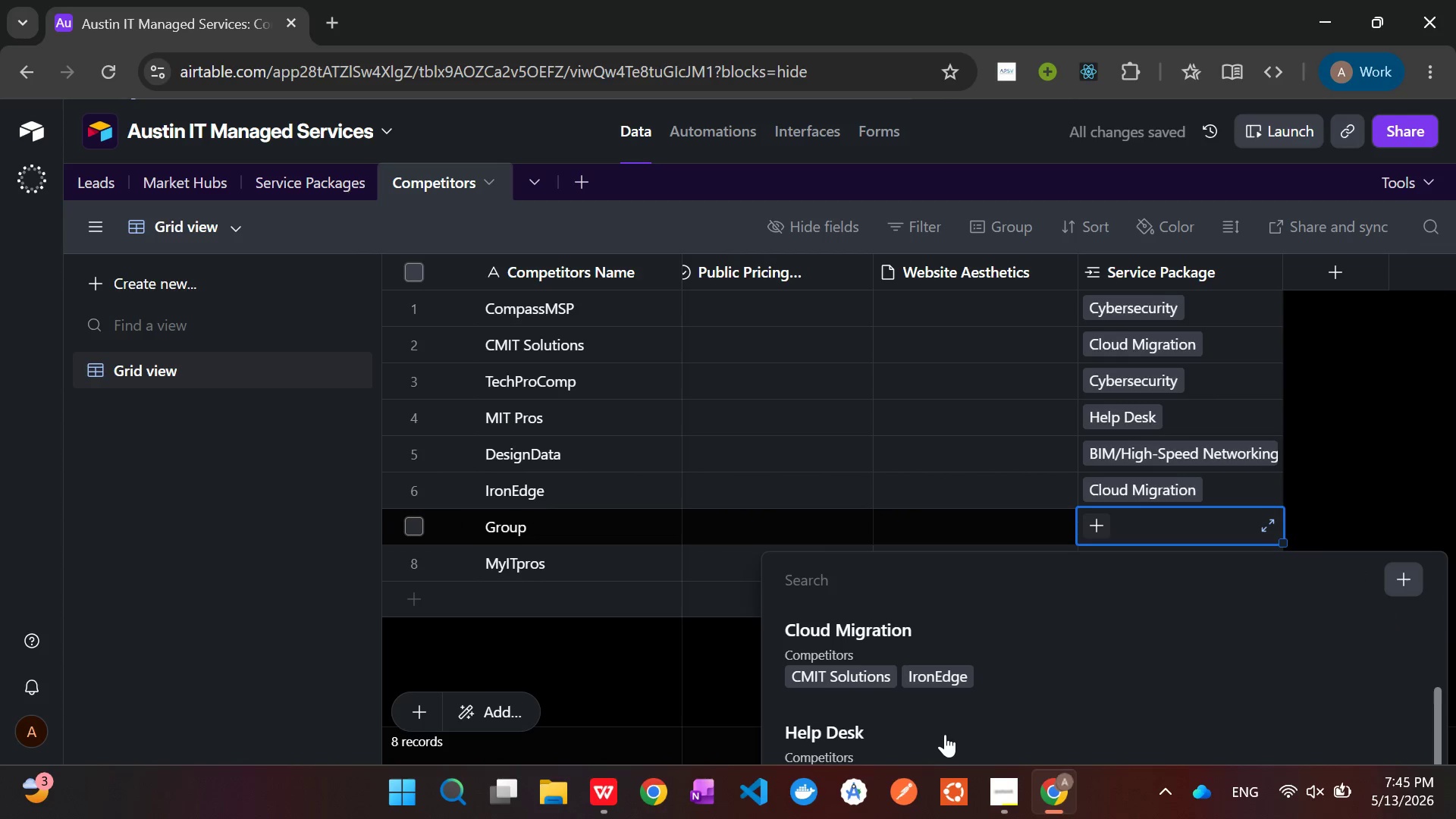 
left_click([945, 735])
 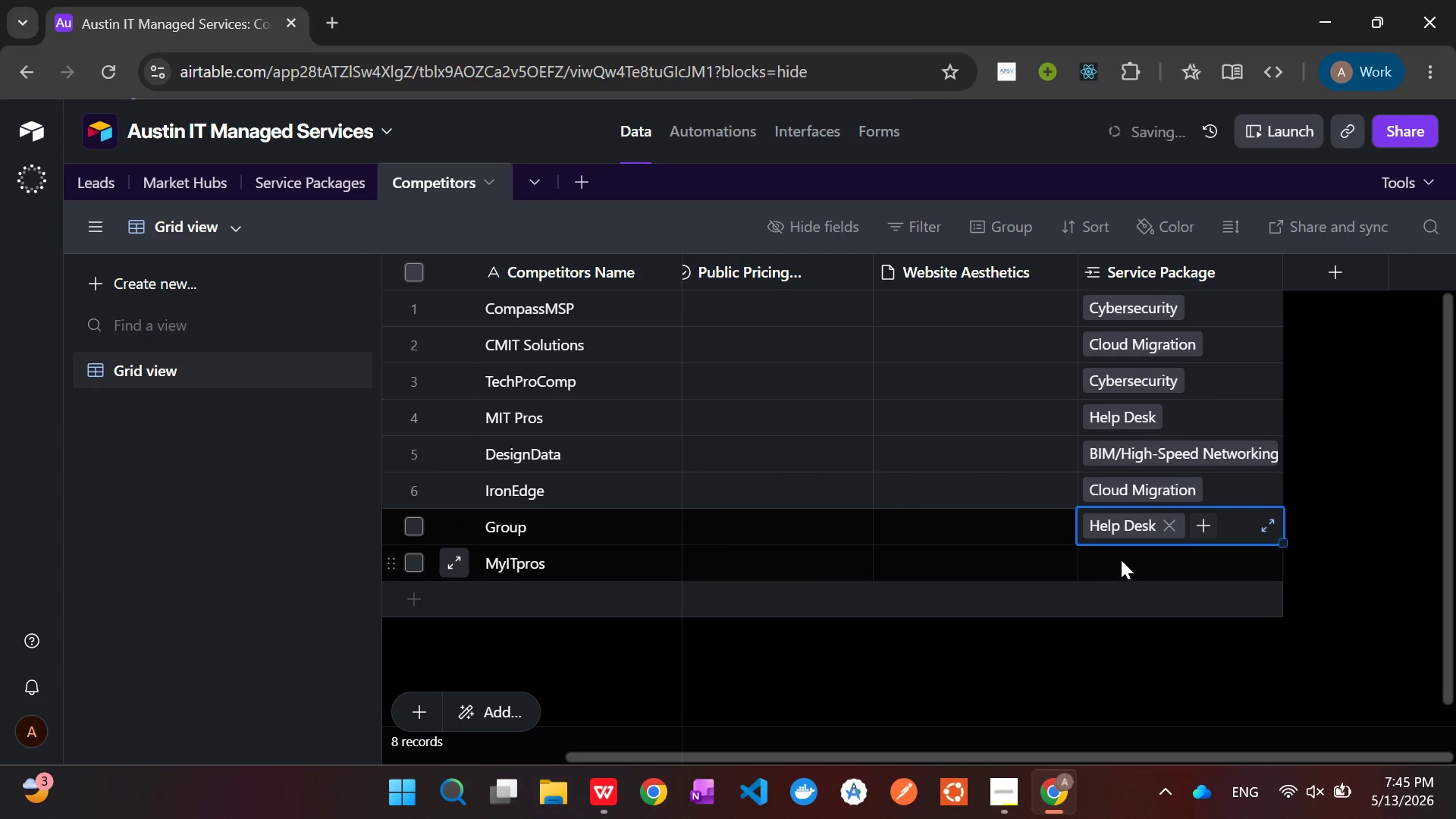 
left_click([1125, 557])
 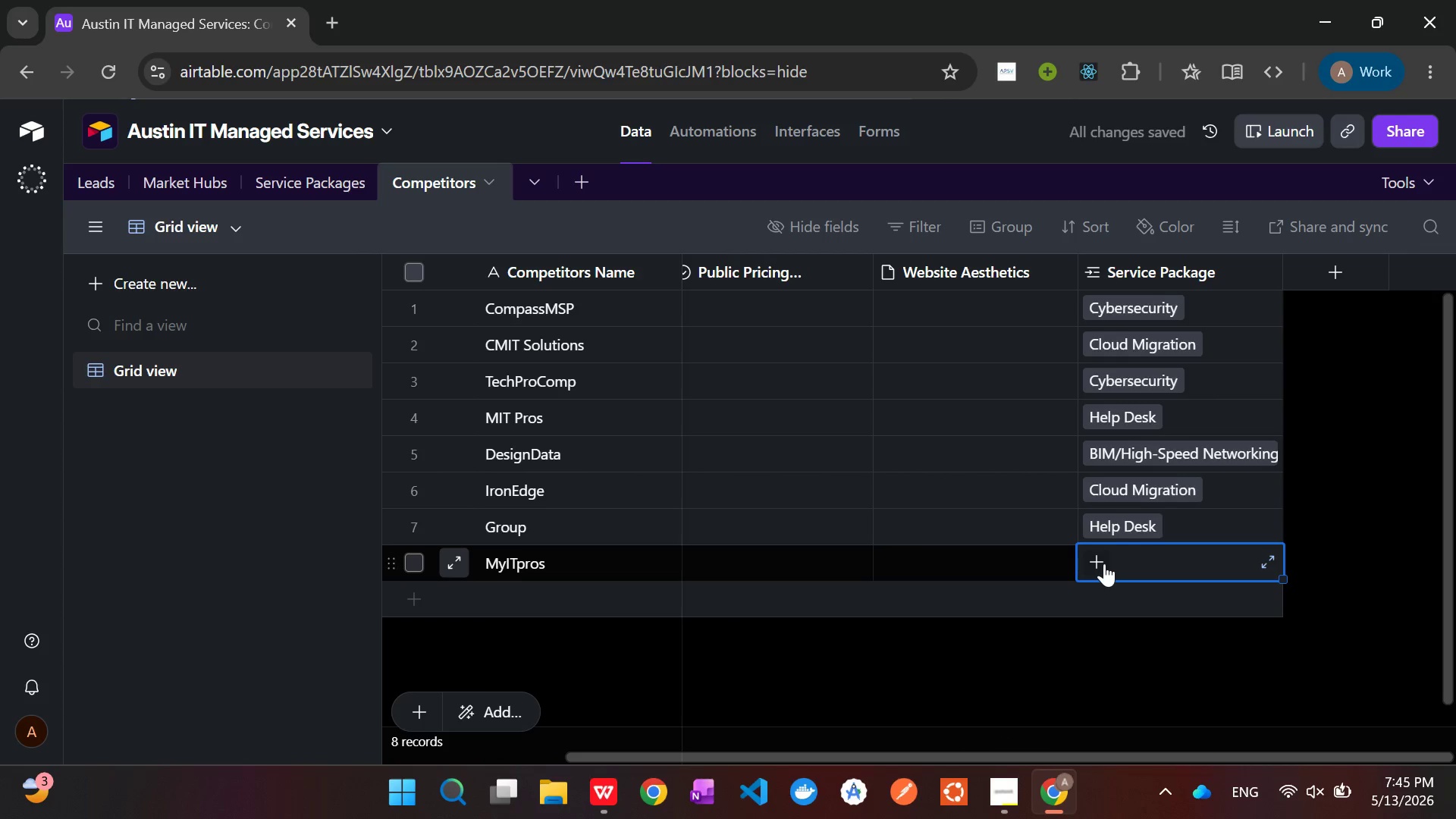 
left_click([1104, 563])
 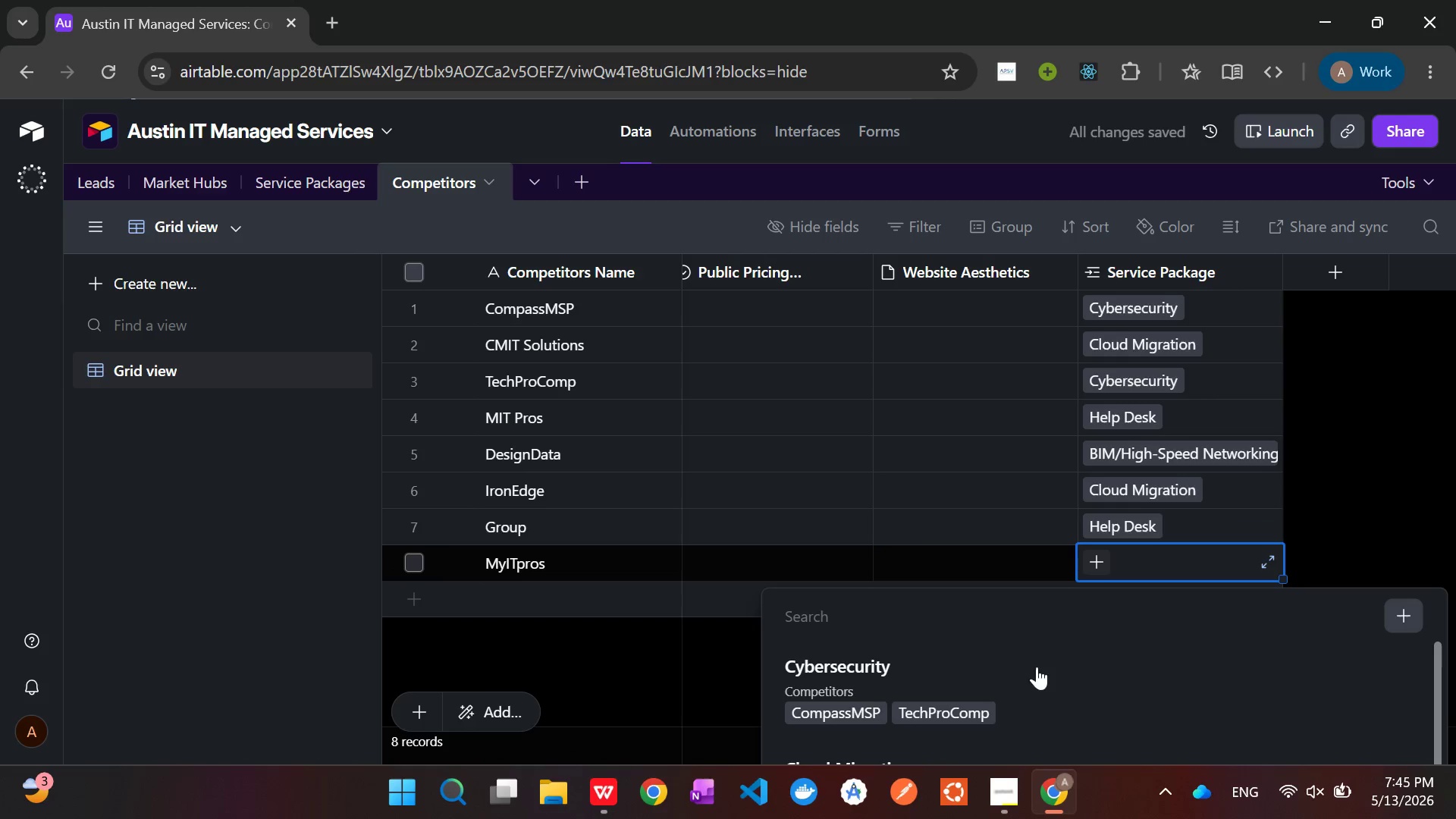 
scroll: coordinate [1169, 651], scroll_direction: down, amount: 12.0
 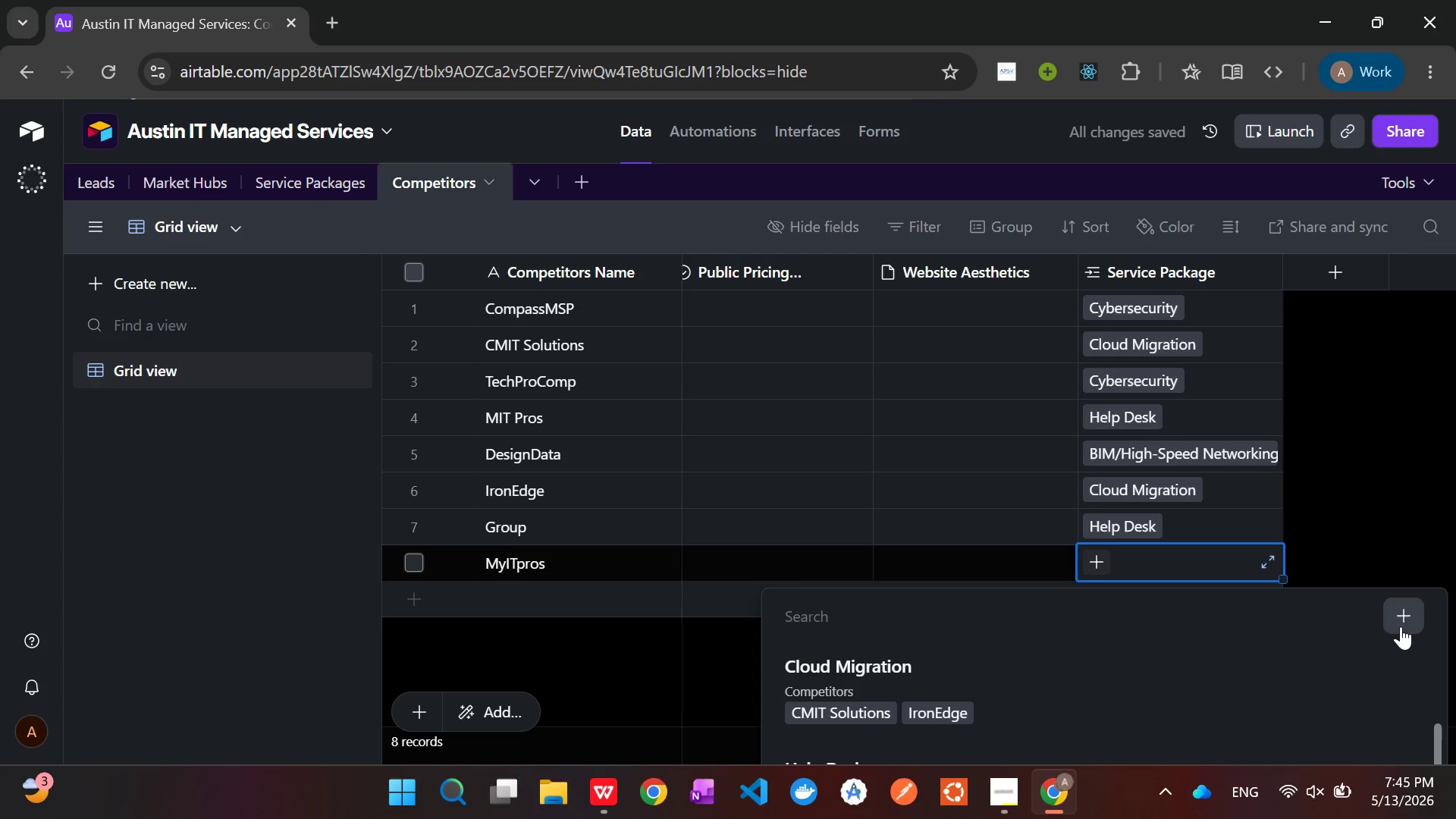 
left_click([1401, 616])
 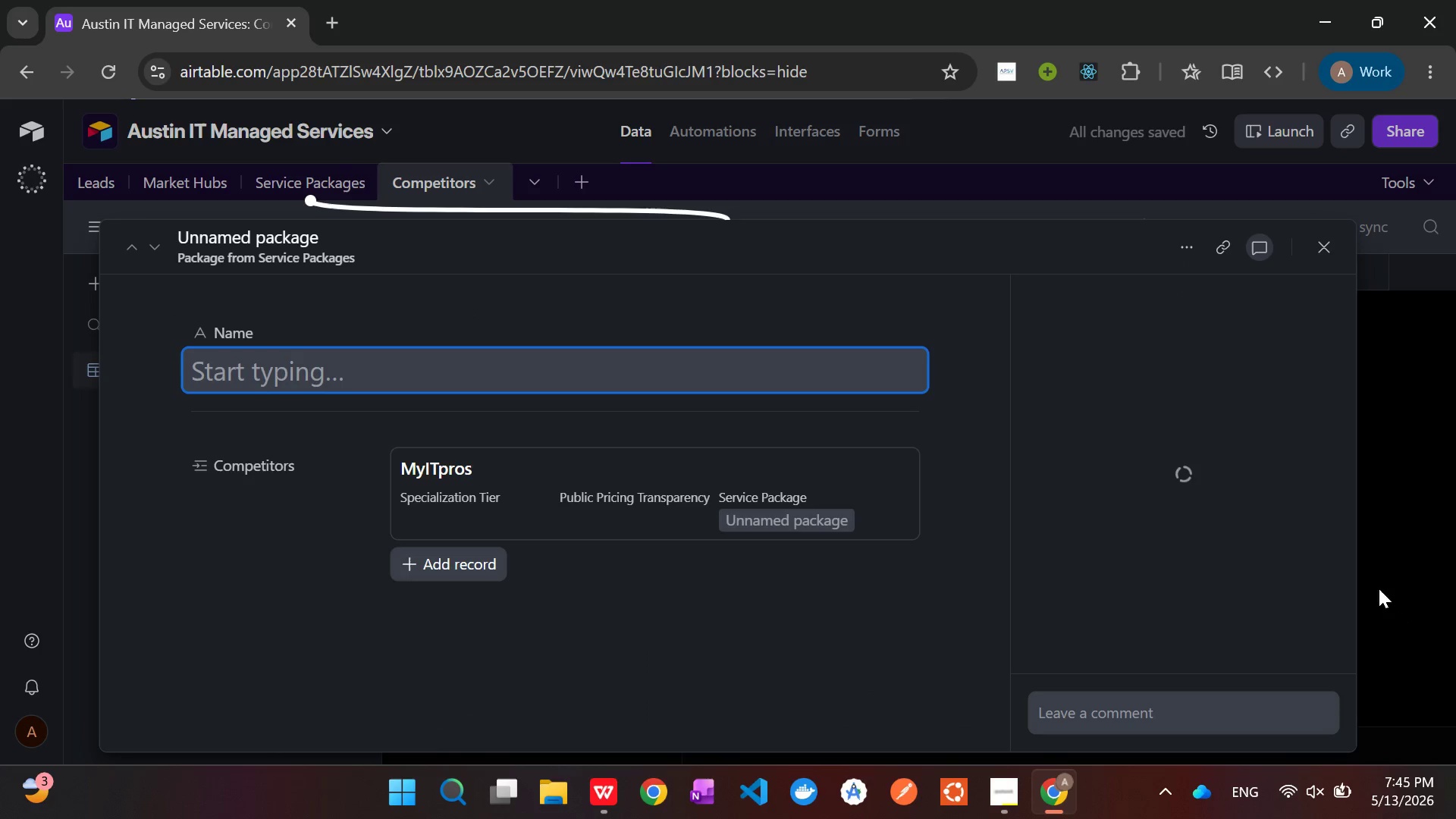 
scroll: coordinate [697, 568], scroll_direction: down, amount: 6.0
 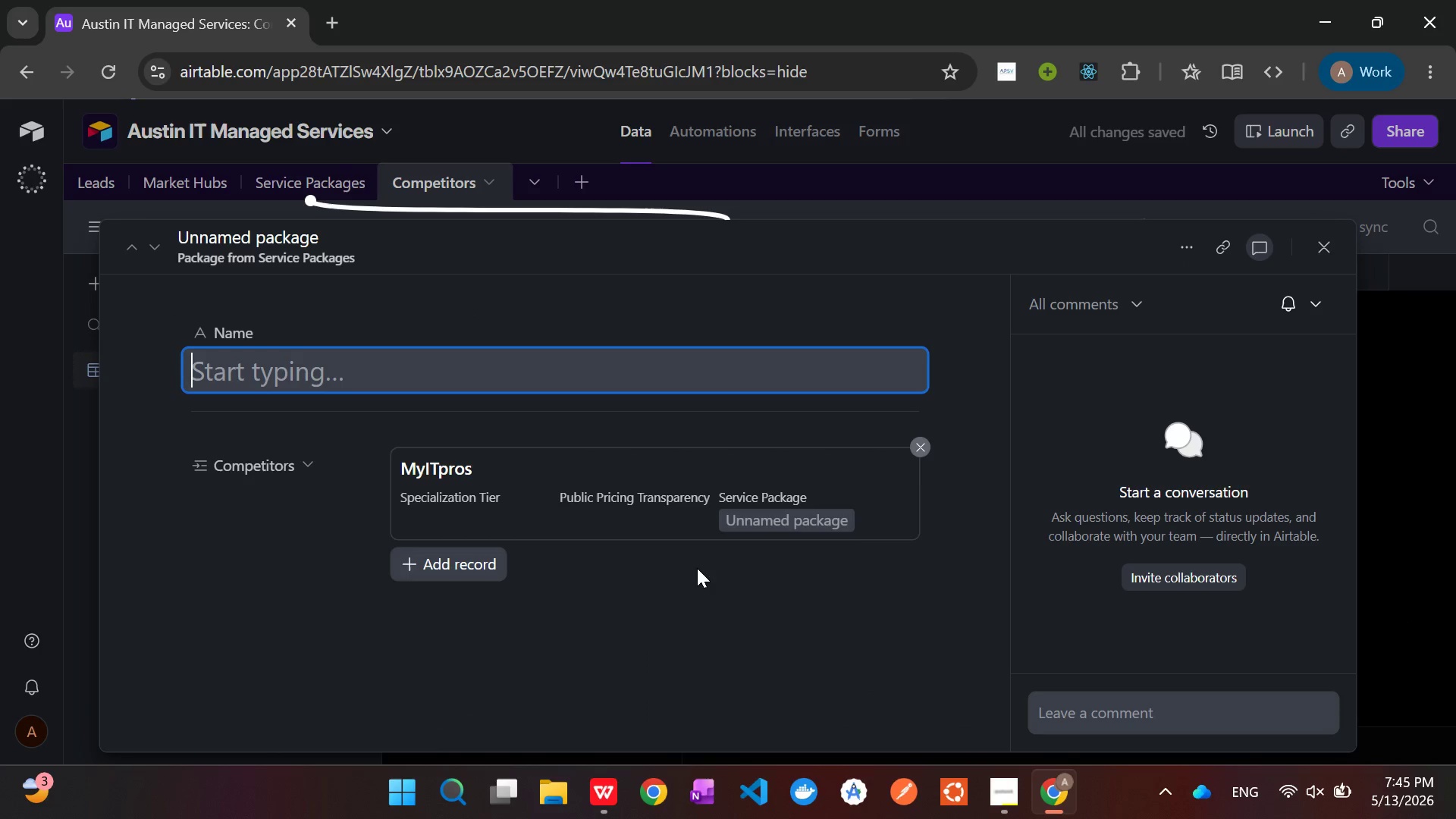 
scroll: coordinate [697, 568], scroll_direction: up, amount: 7.0
 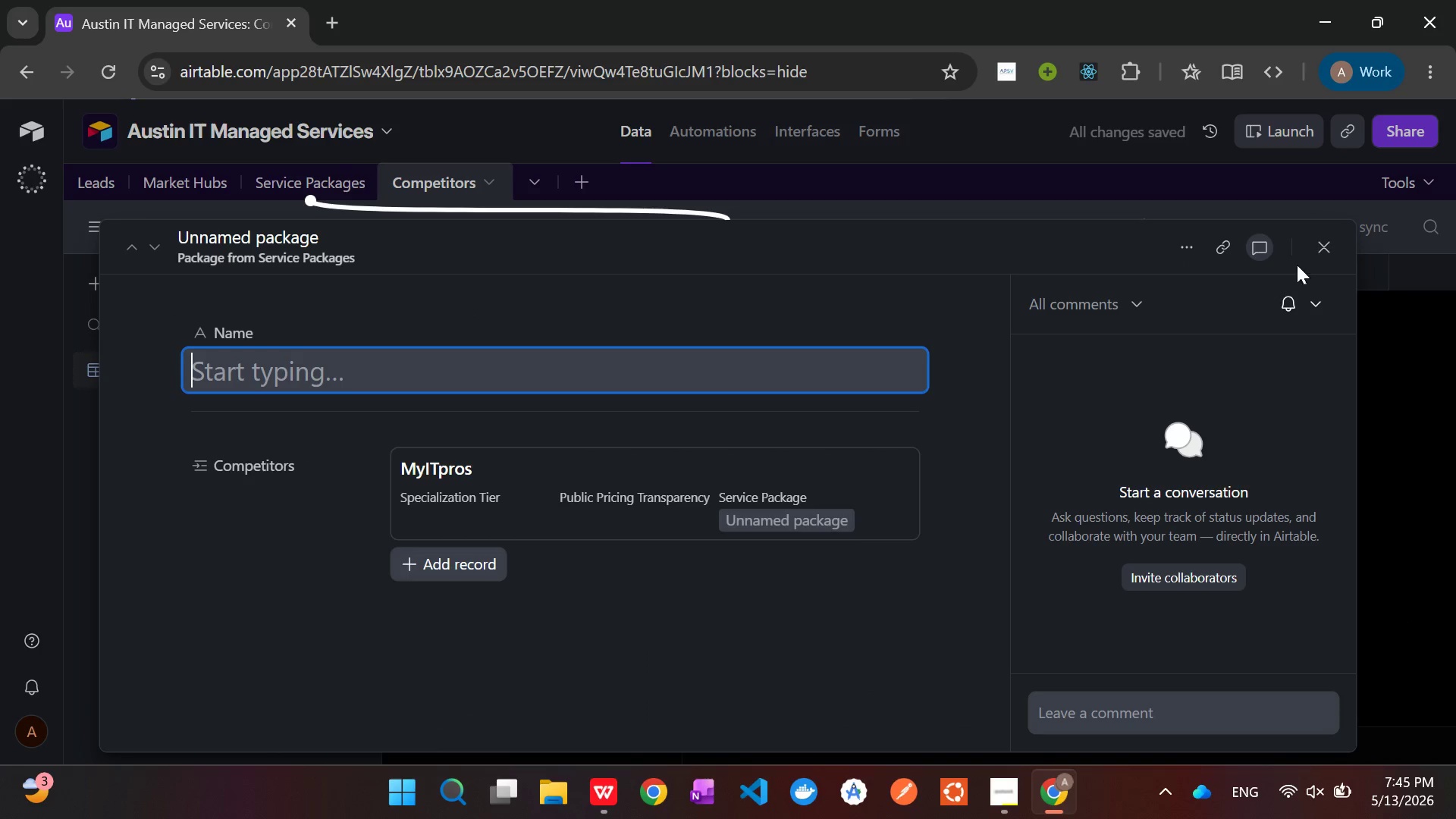 
left_click([1331, 244])
 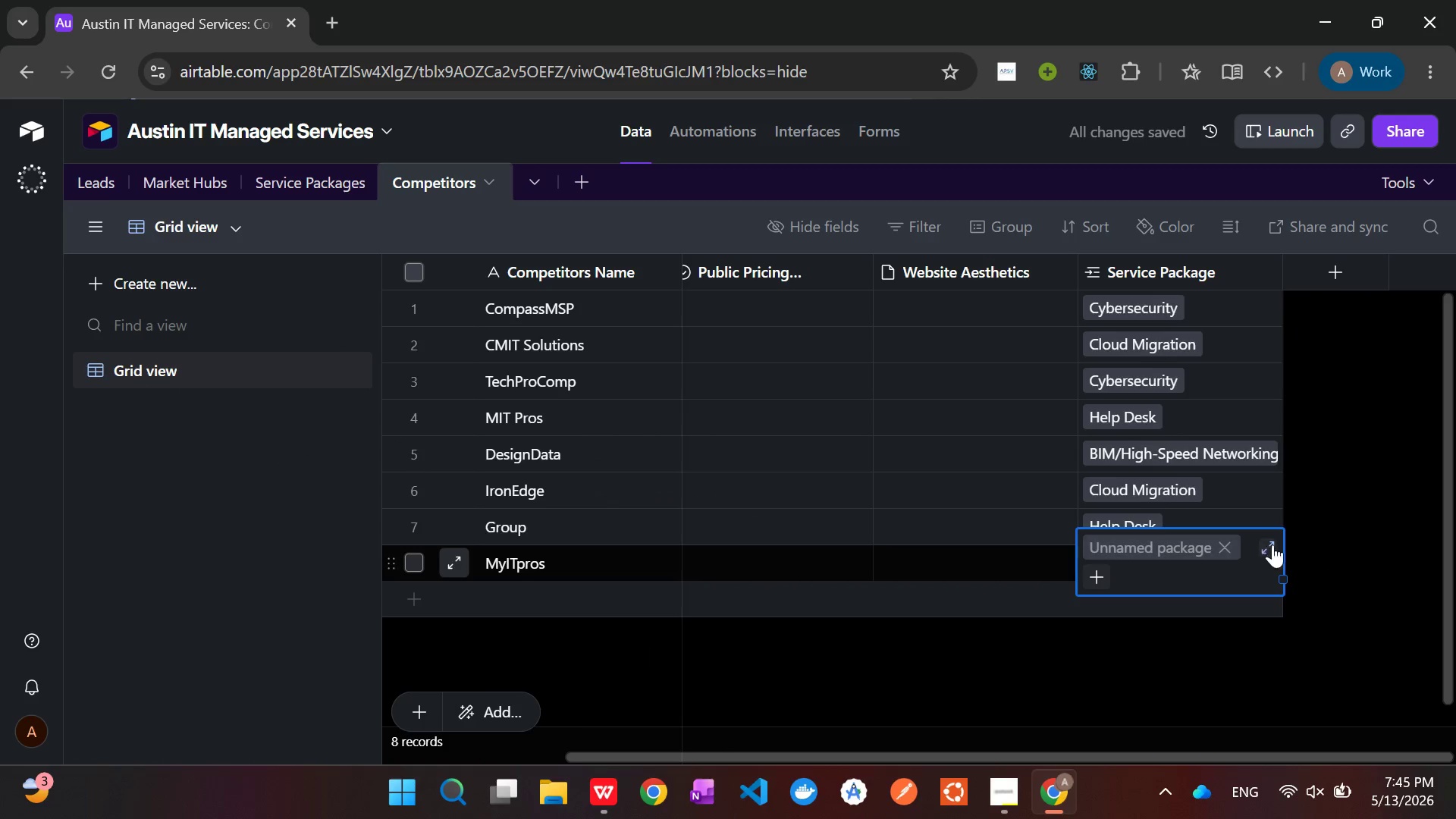 
left_click([1352, 544])
 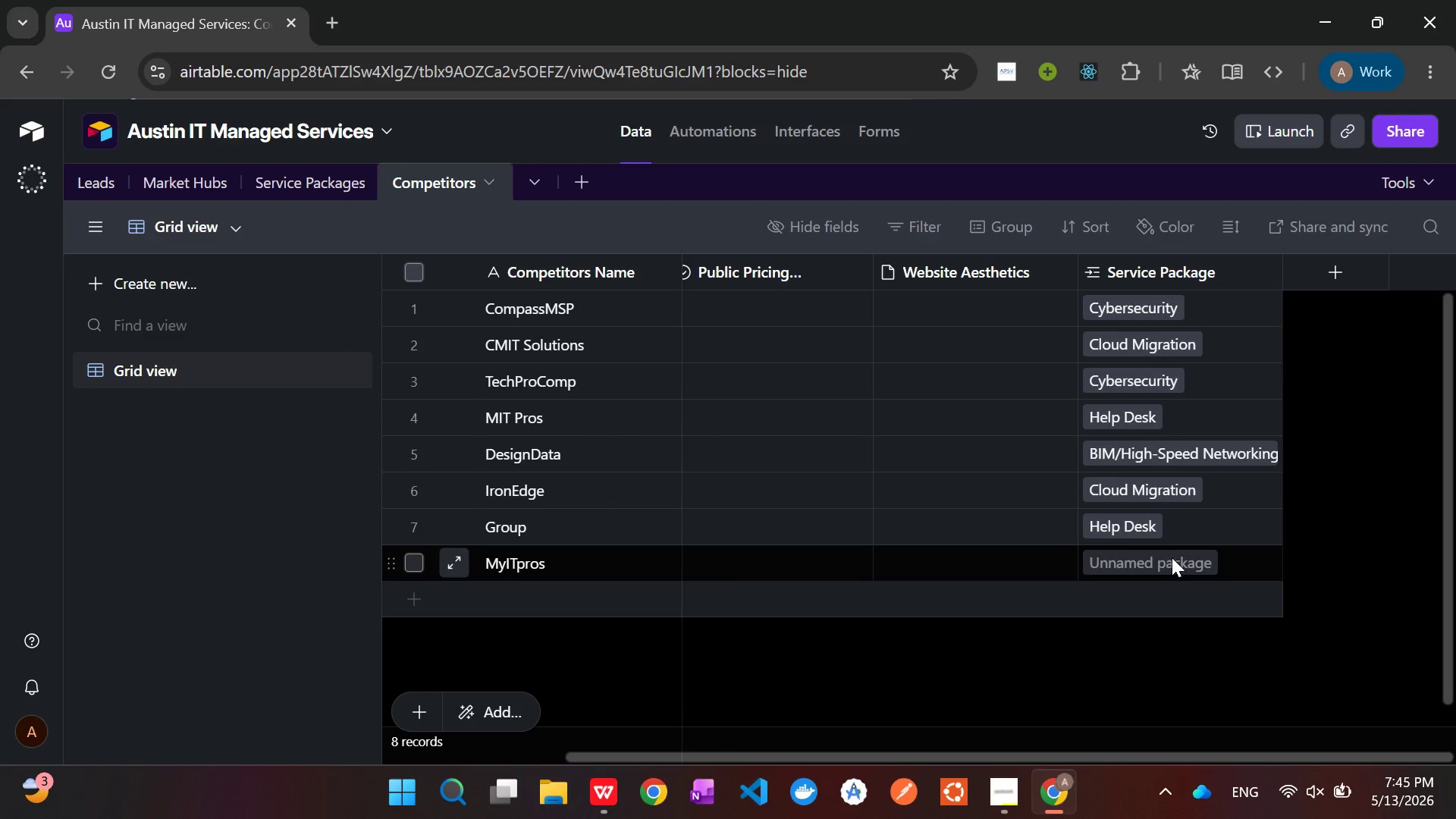 
left_click([1172, 557])
 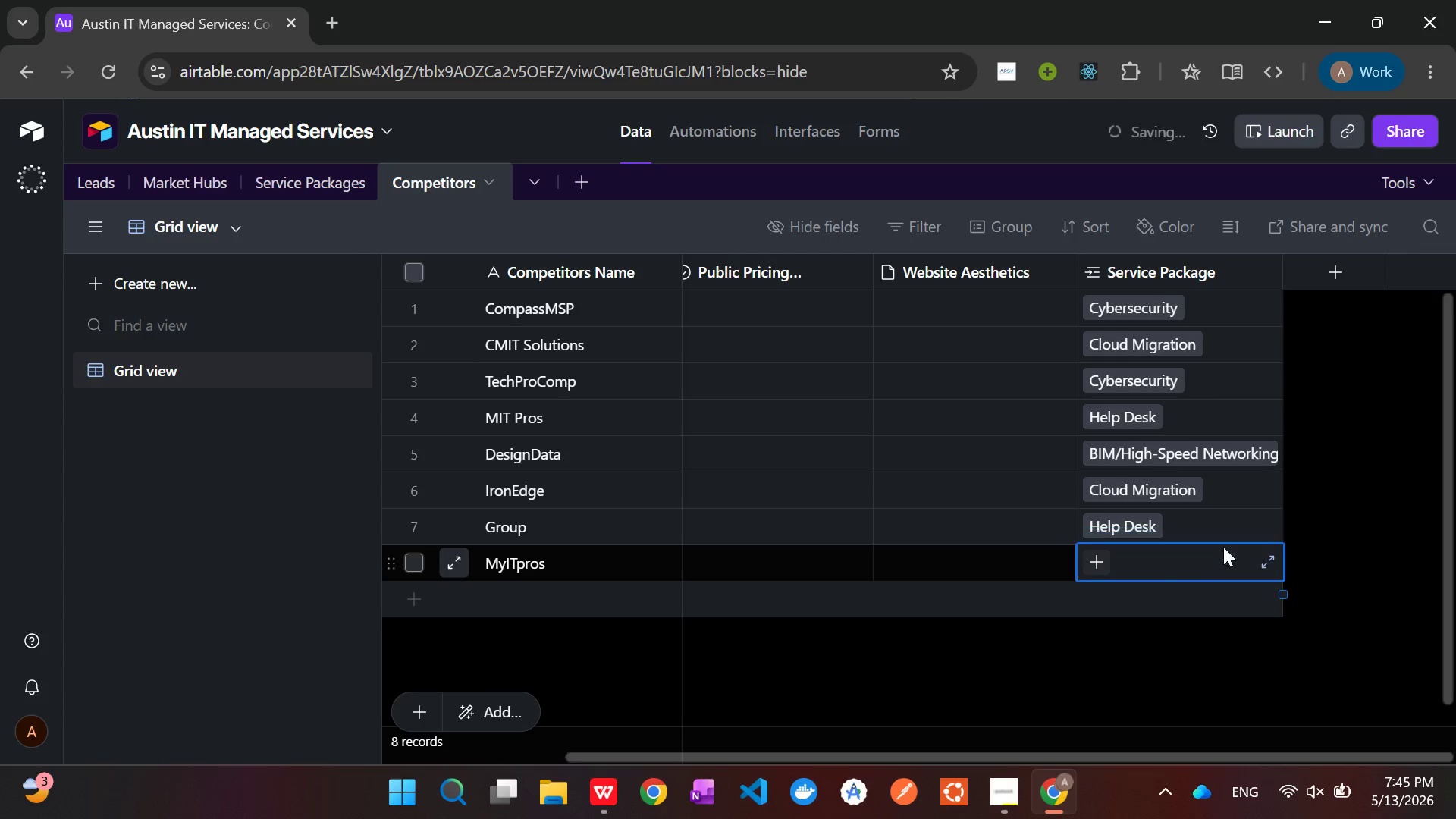 
left_click([1101, 559])
 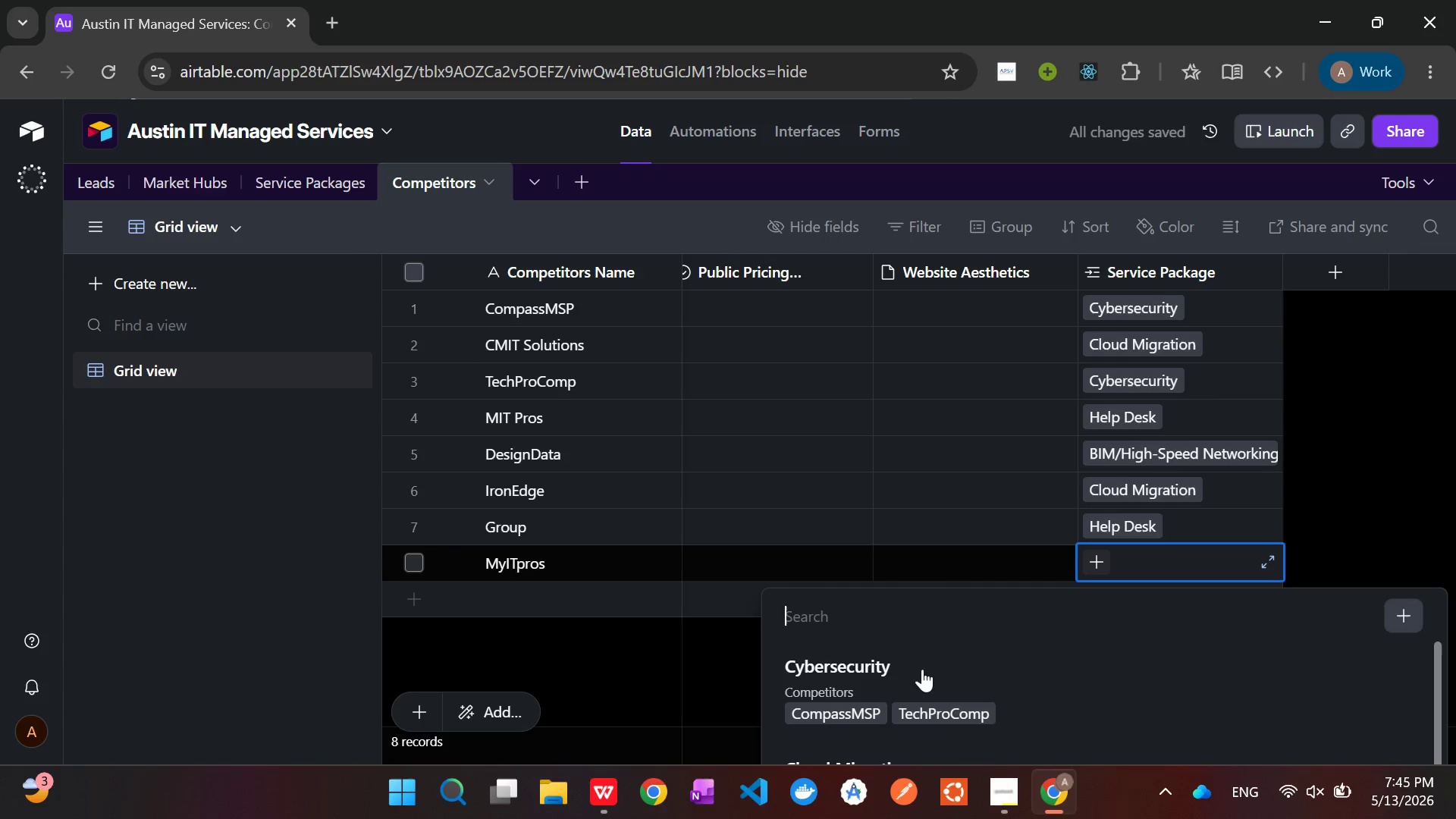 
scroll: coordinate [1084, 685], scroll_direction: down, amount: 14.0
 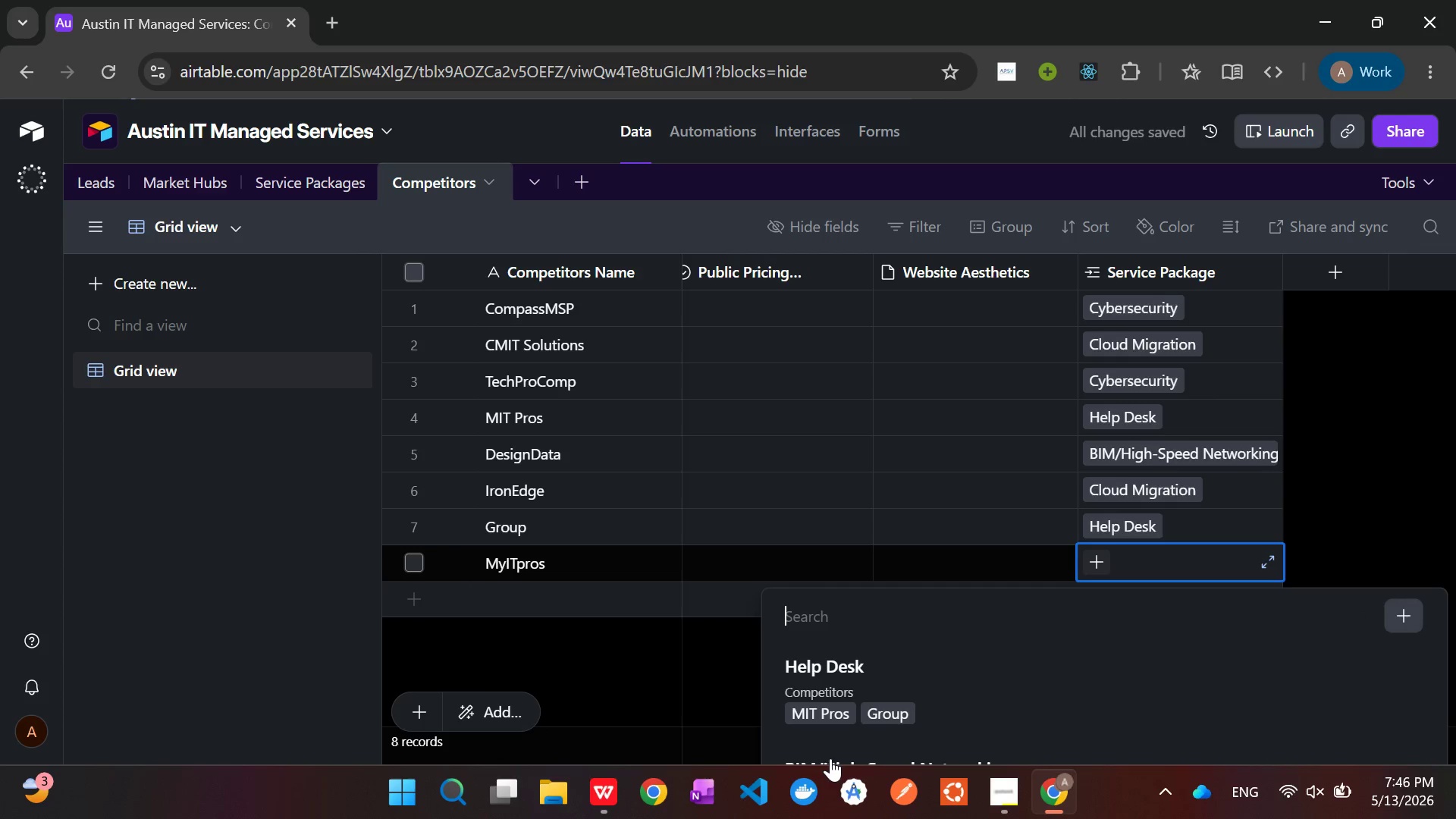 
left_click([833, 757])
 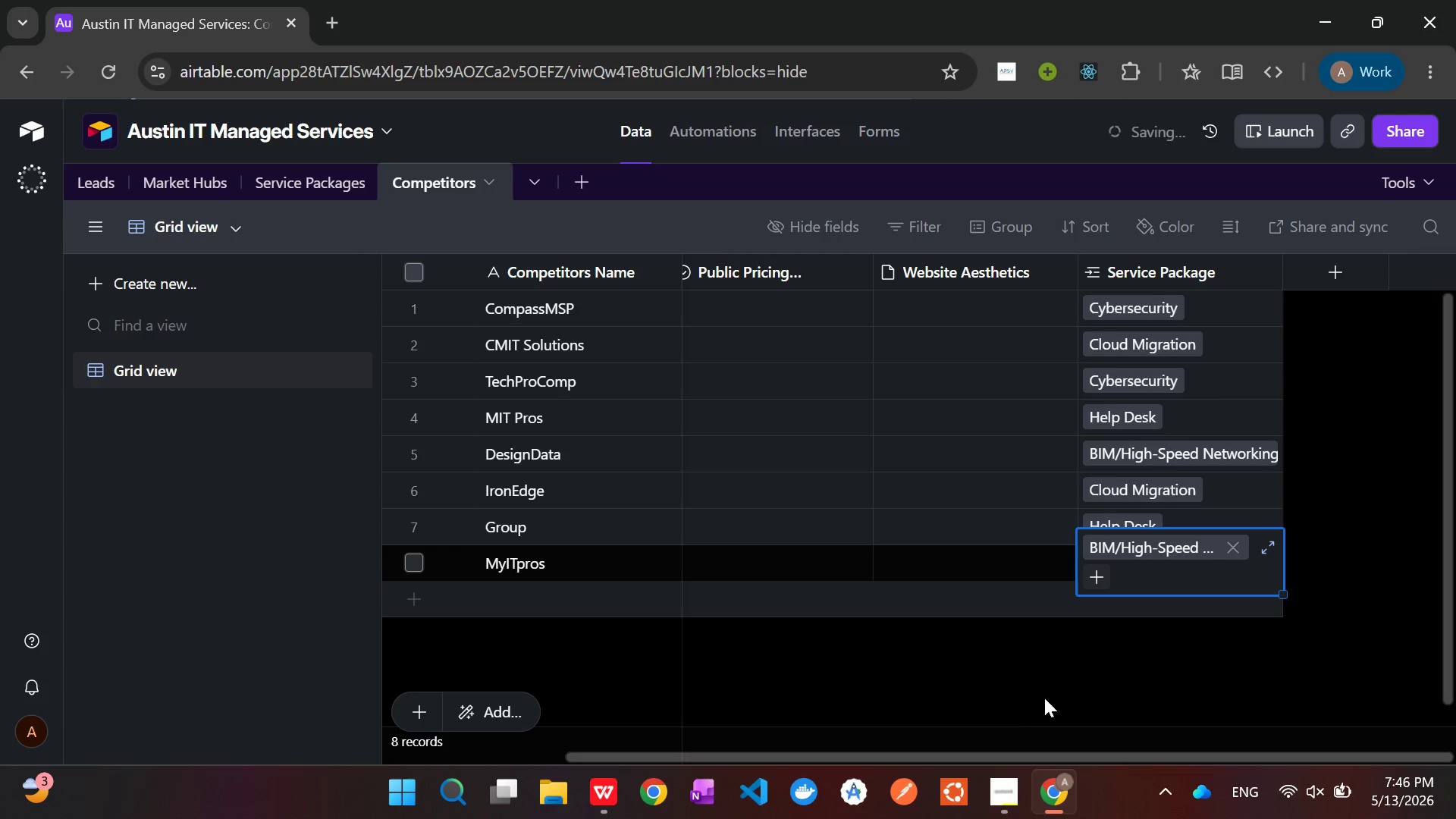 
left_click([1138, 670])
 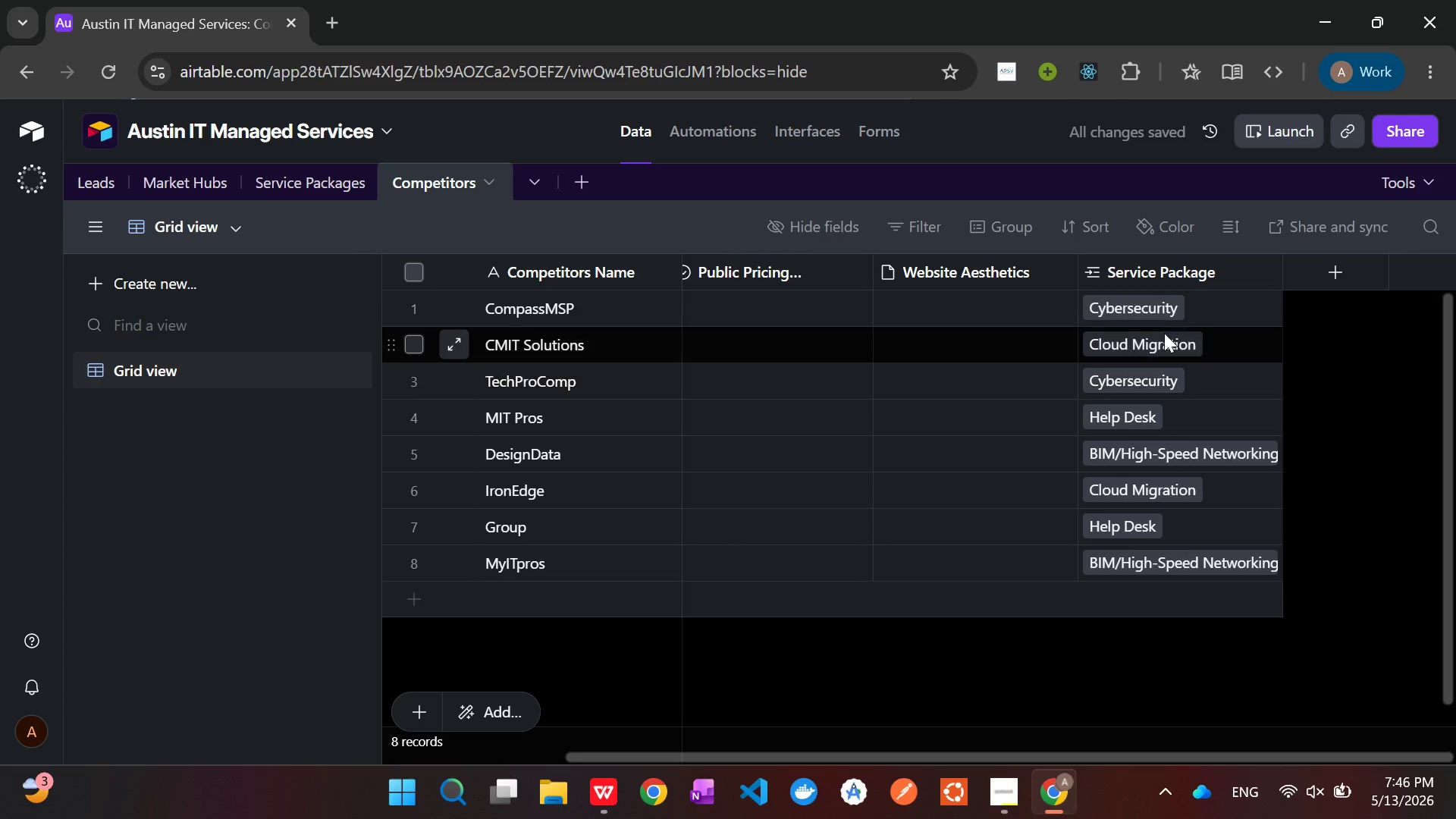 
left_click([1185, 303])
 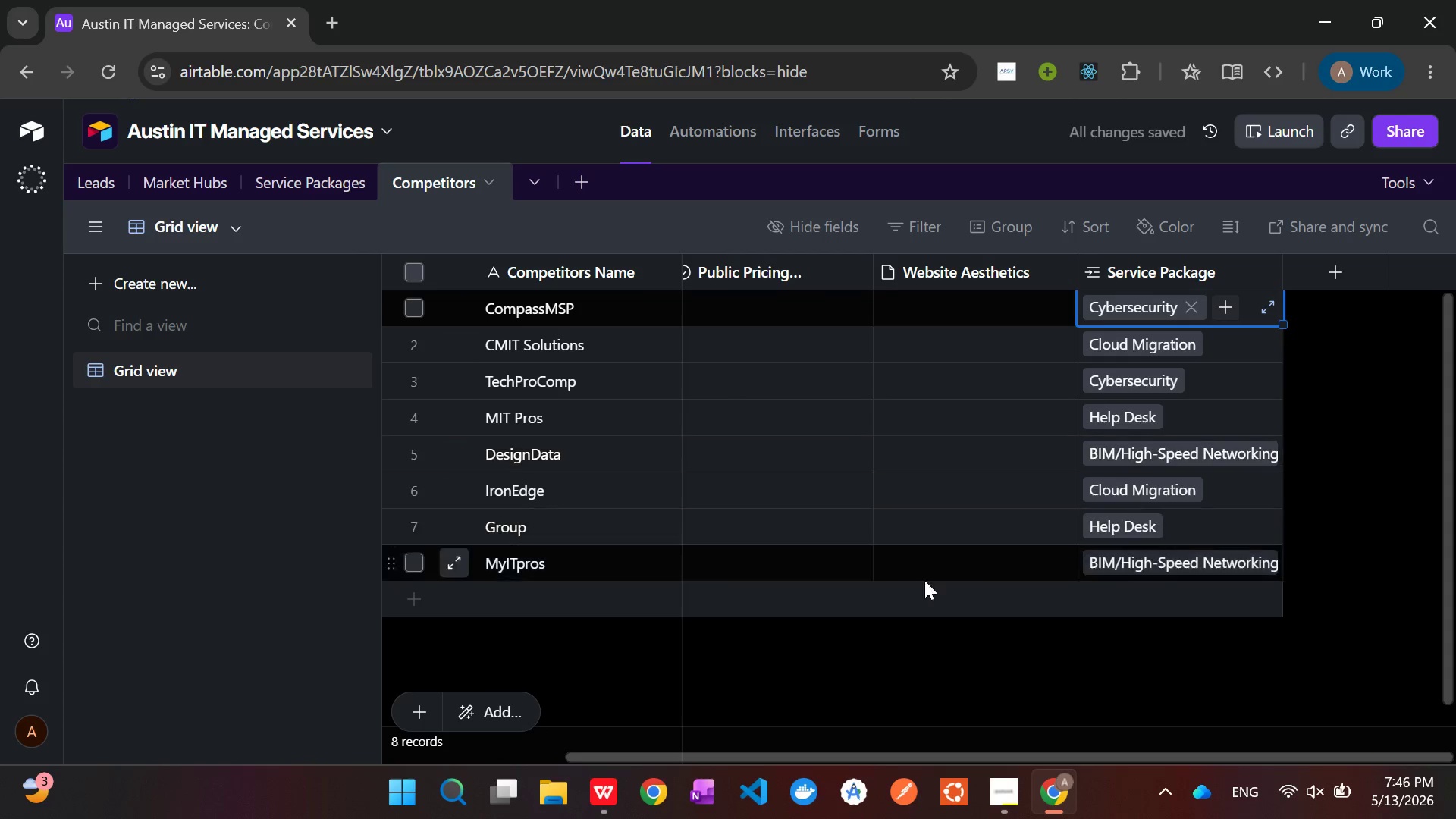 
scroll: coordinate [875, 542], scroll_direction: up, amount: 8.0
 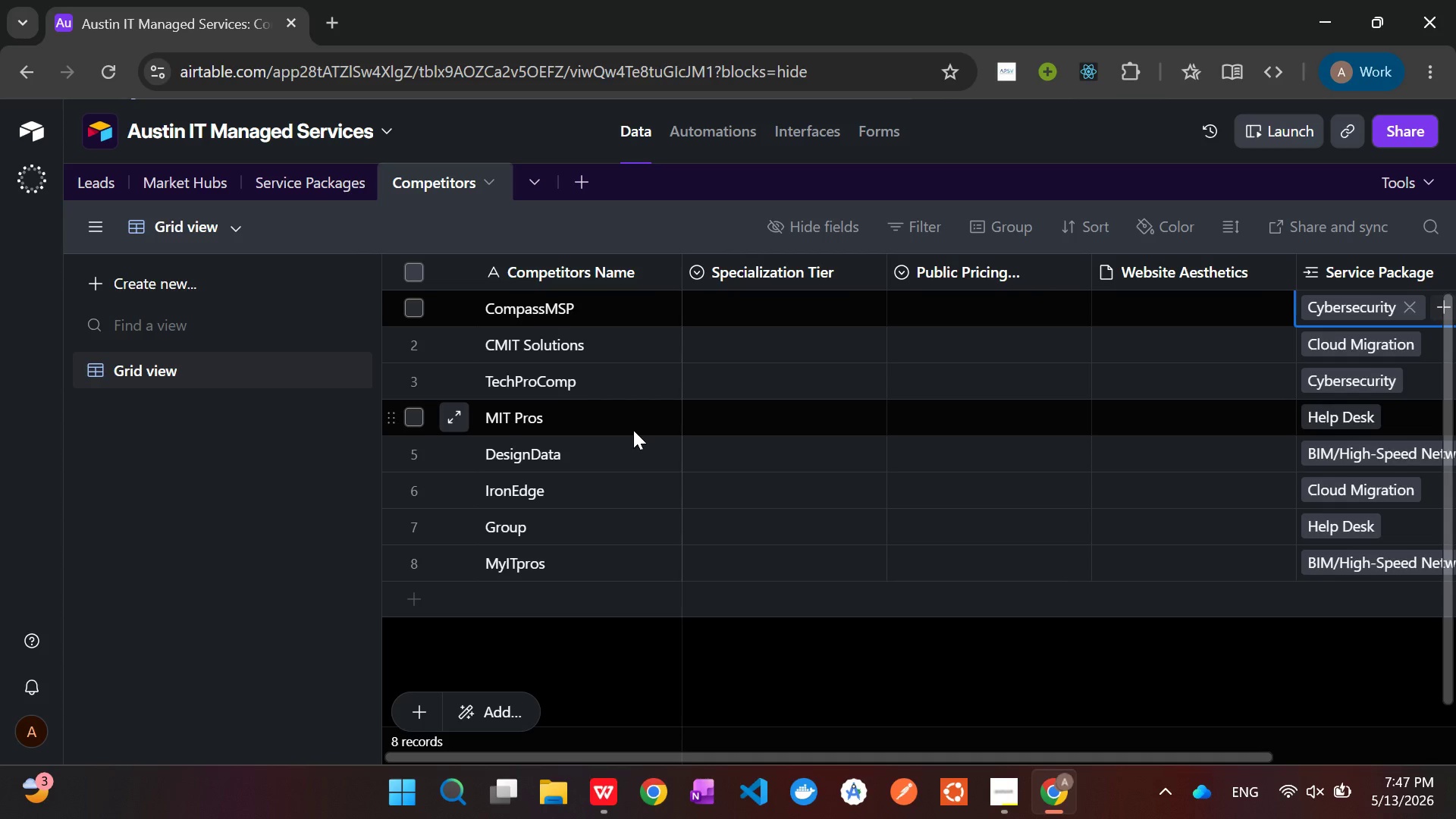 
wait(75.34)
 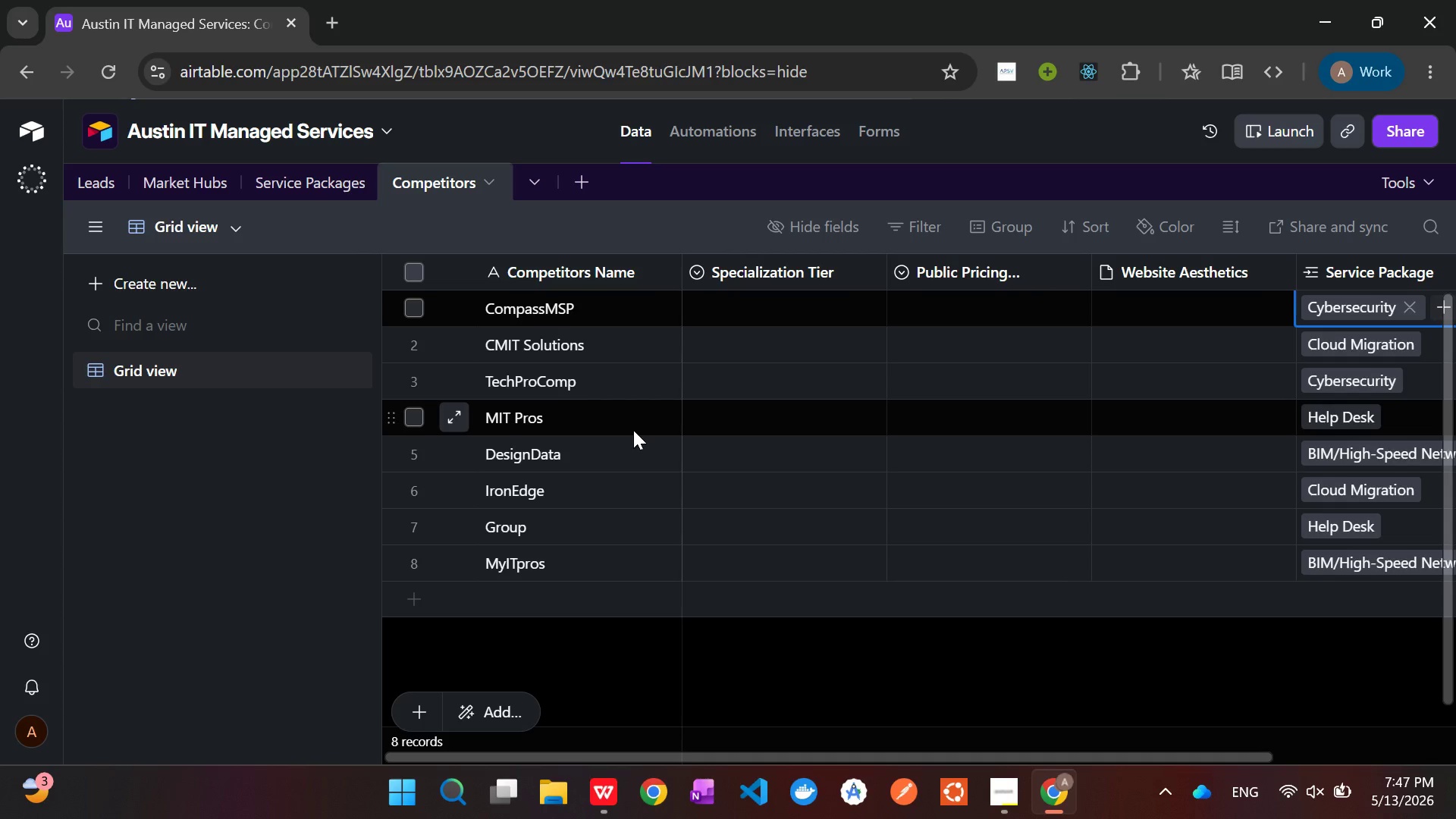 
left_click([1367, 345])
 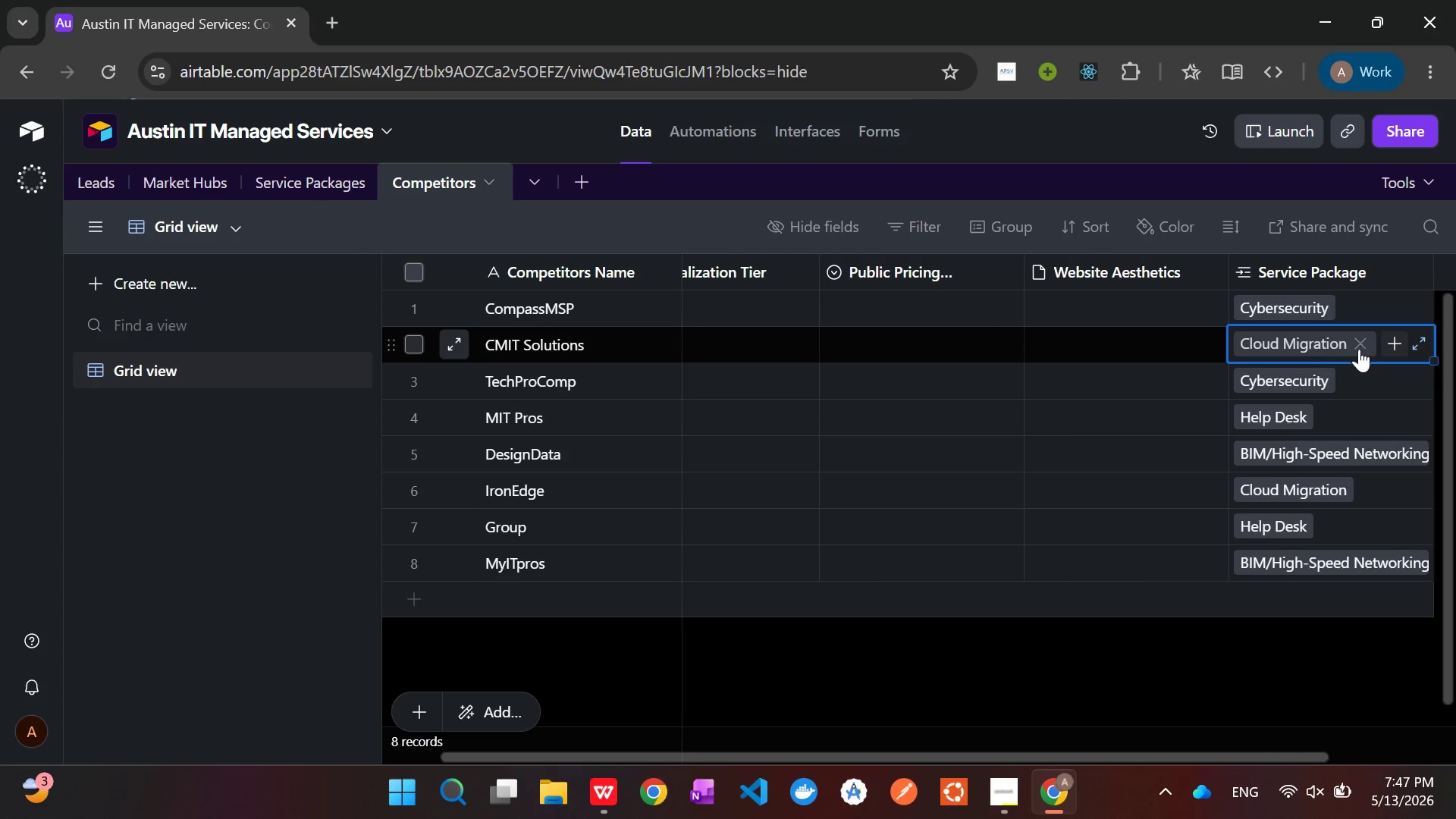 
left_click([1360, 349])
 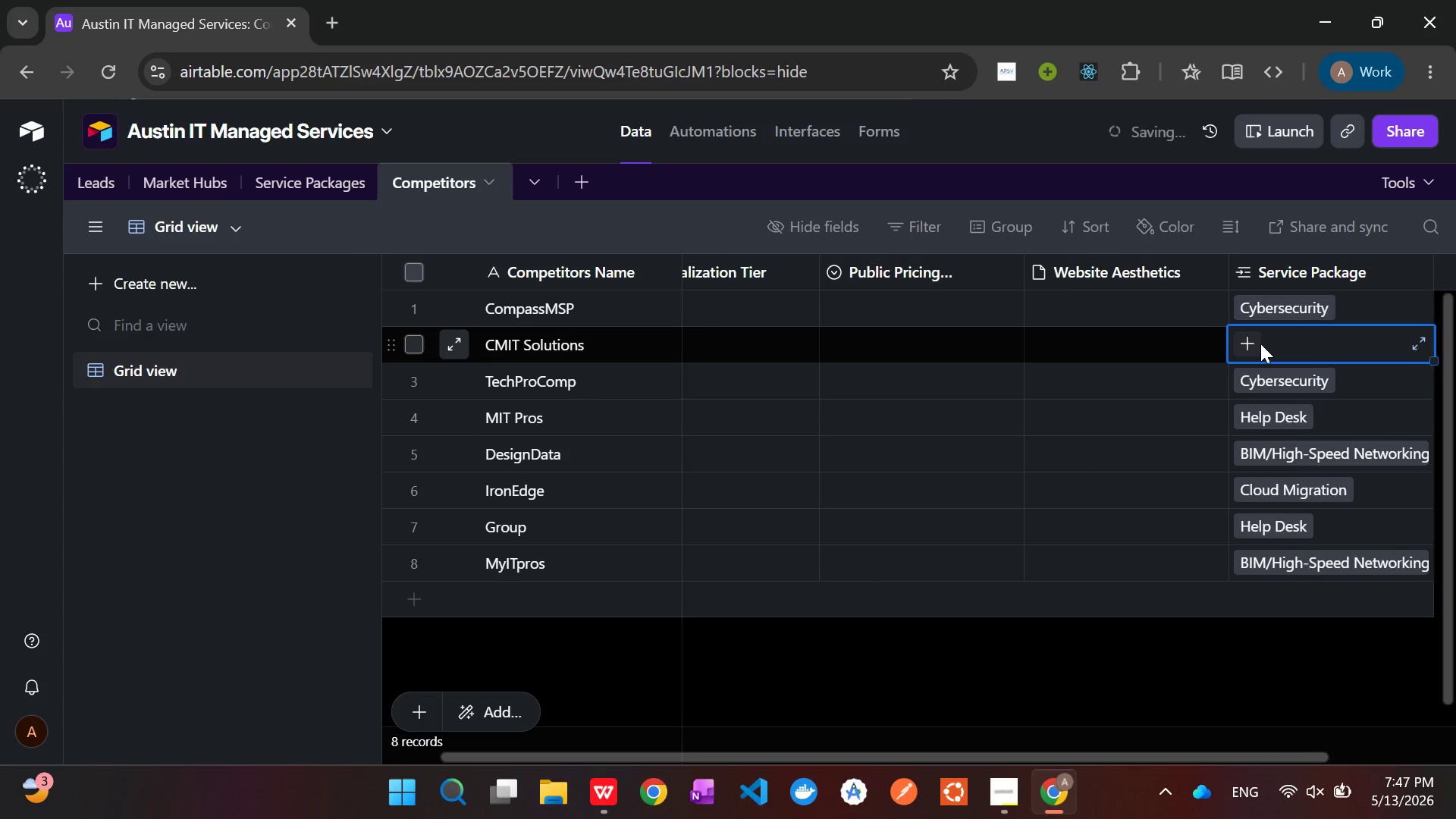 
left_click([1252, 346])
 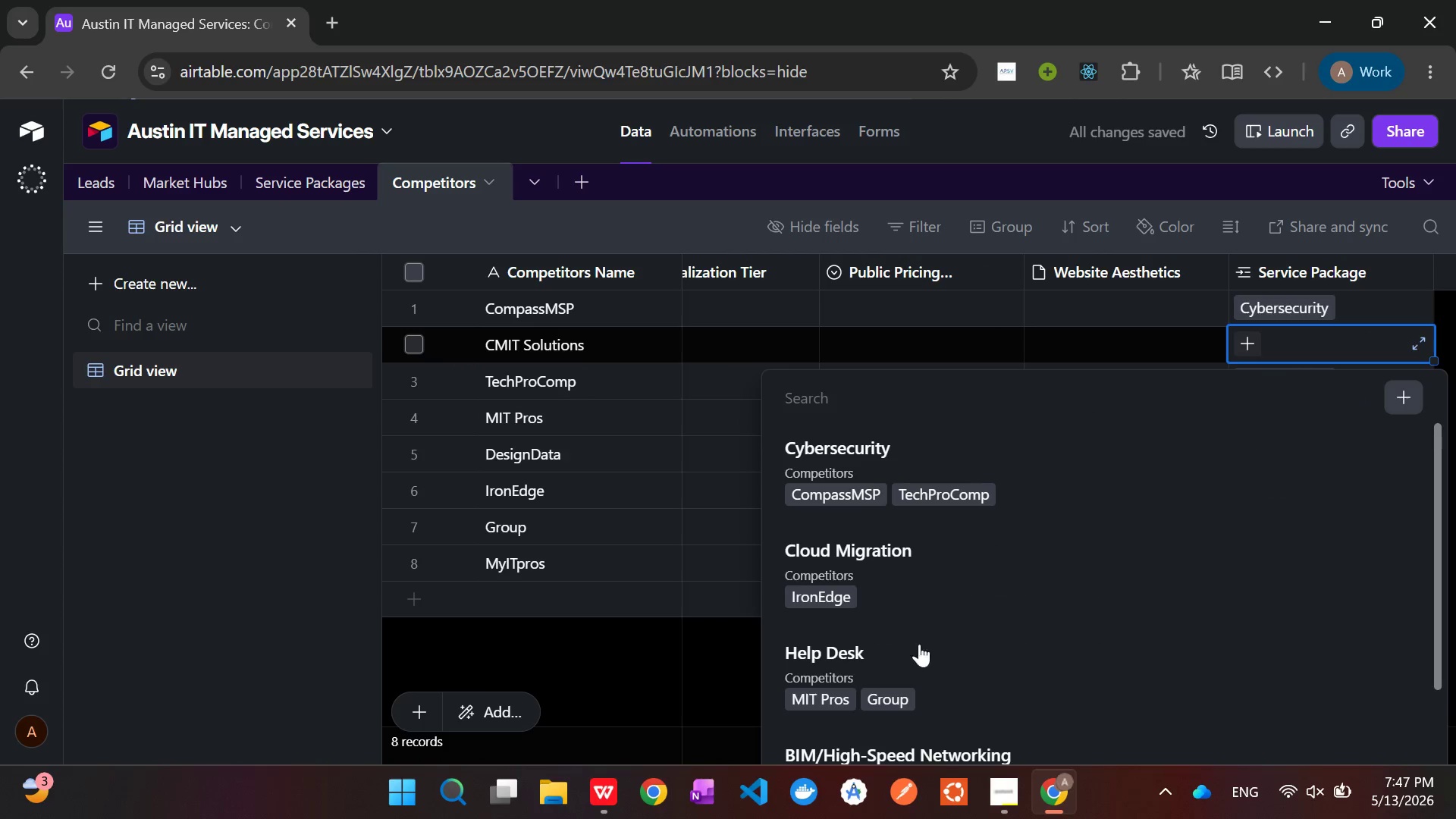 
left_click([878, 650])
 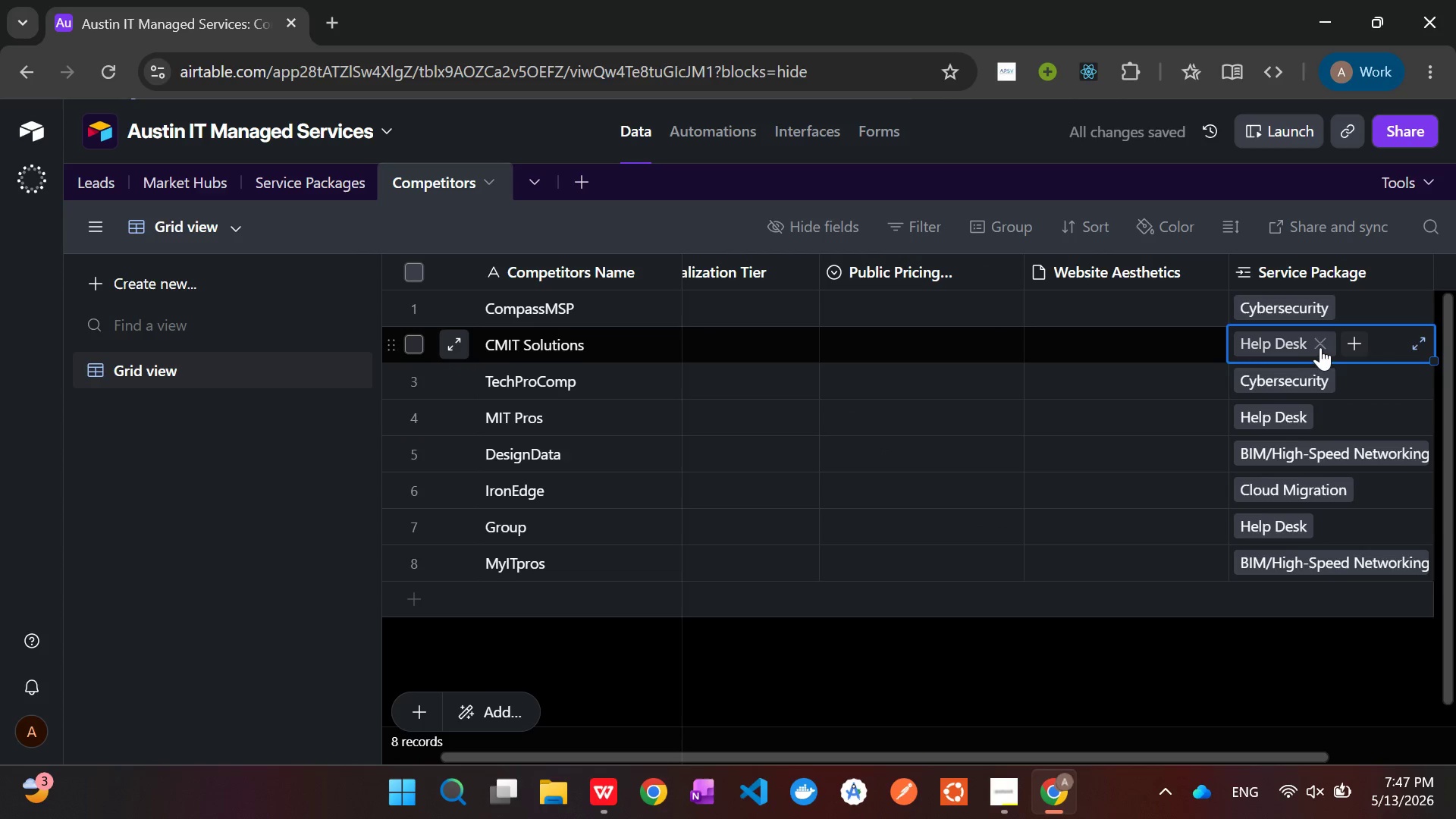 
left_click([1338, 384])
 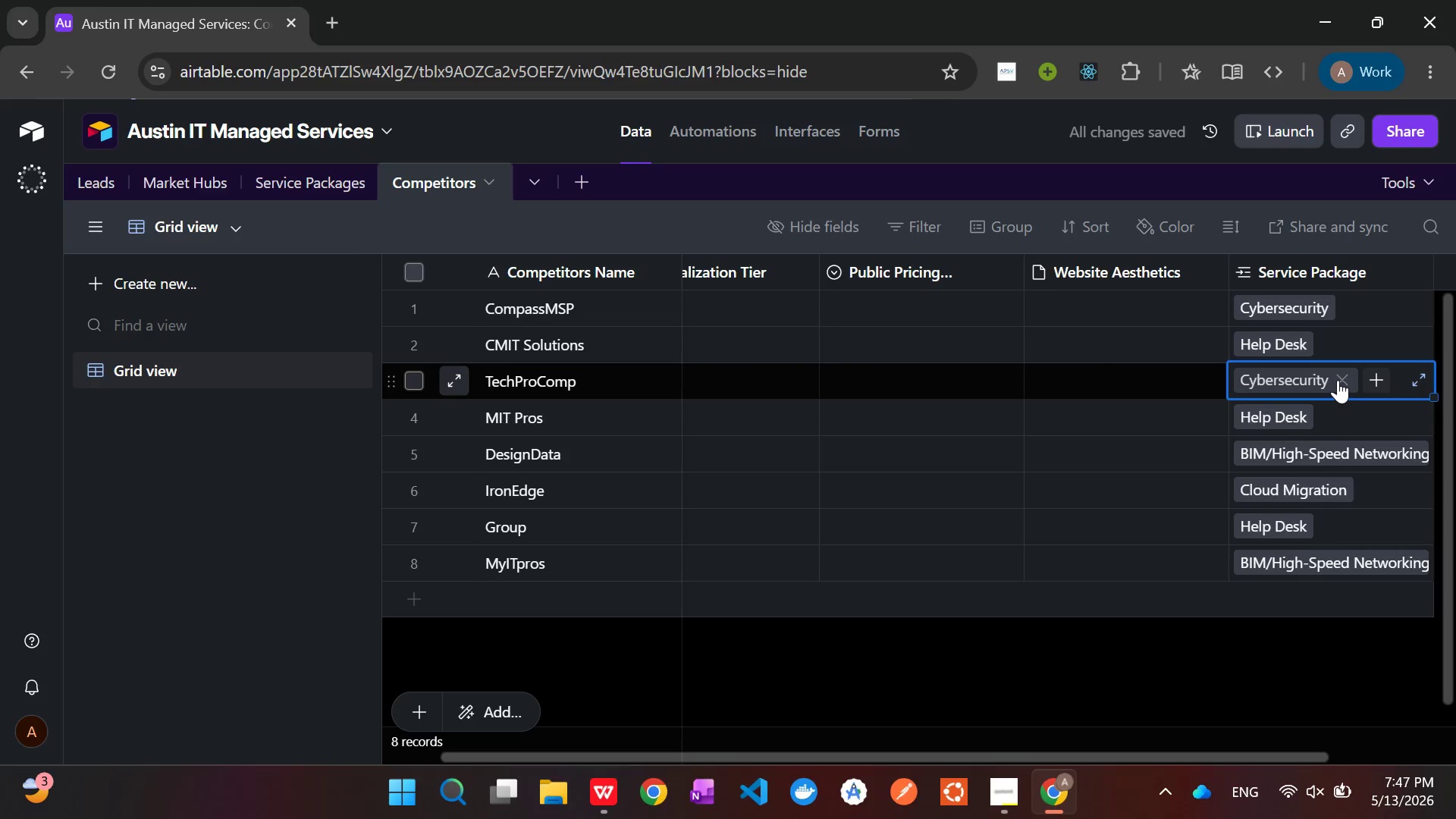 
left_click([1339, 378])
 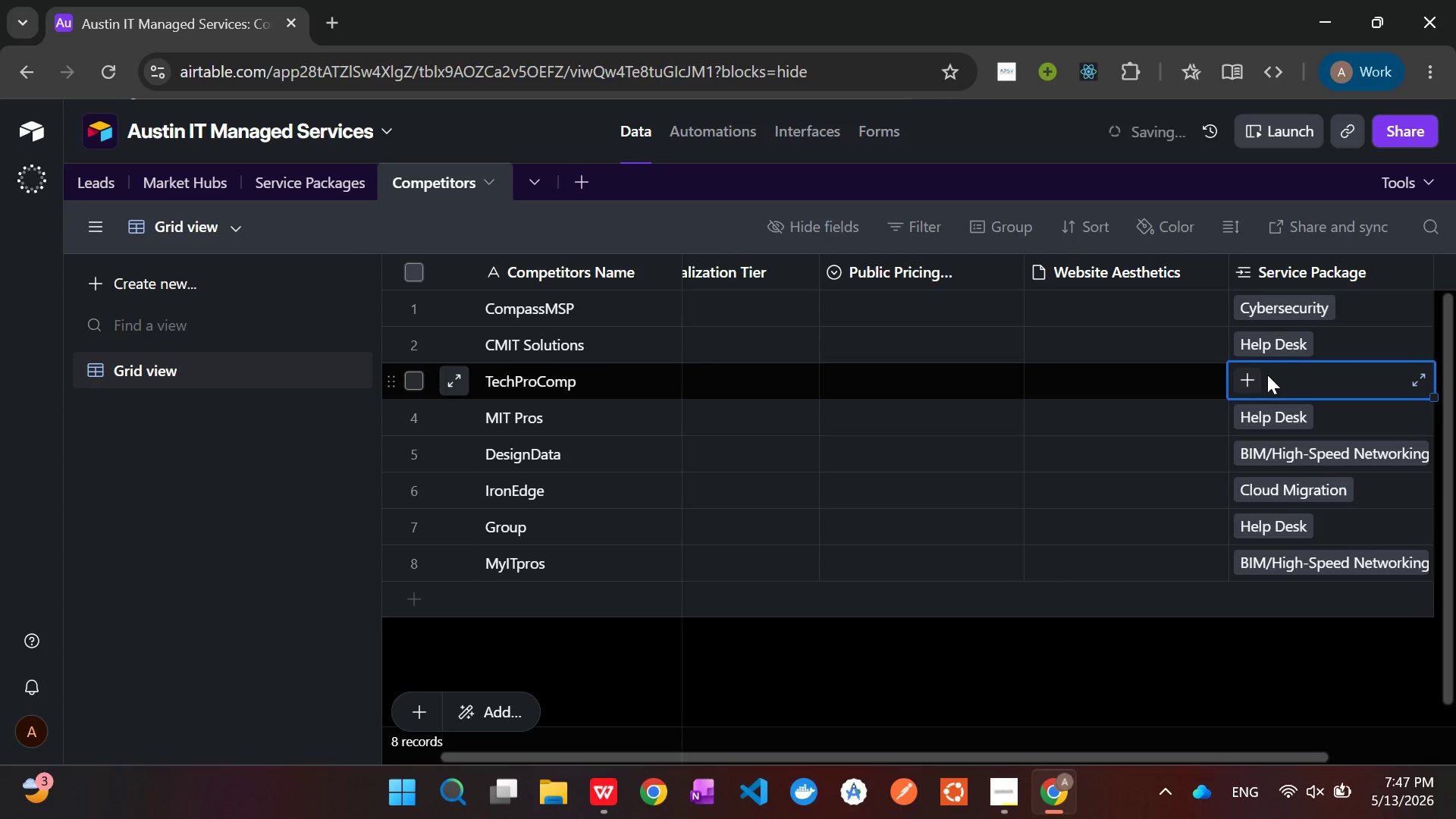 
left_click([1256, 375])
 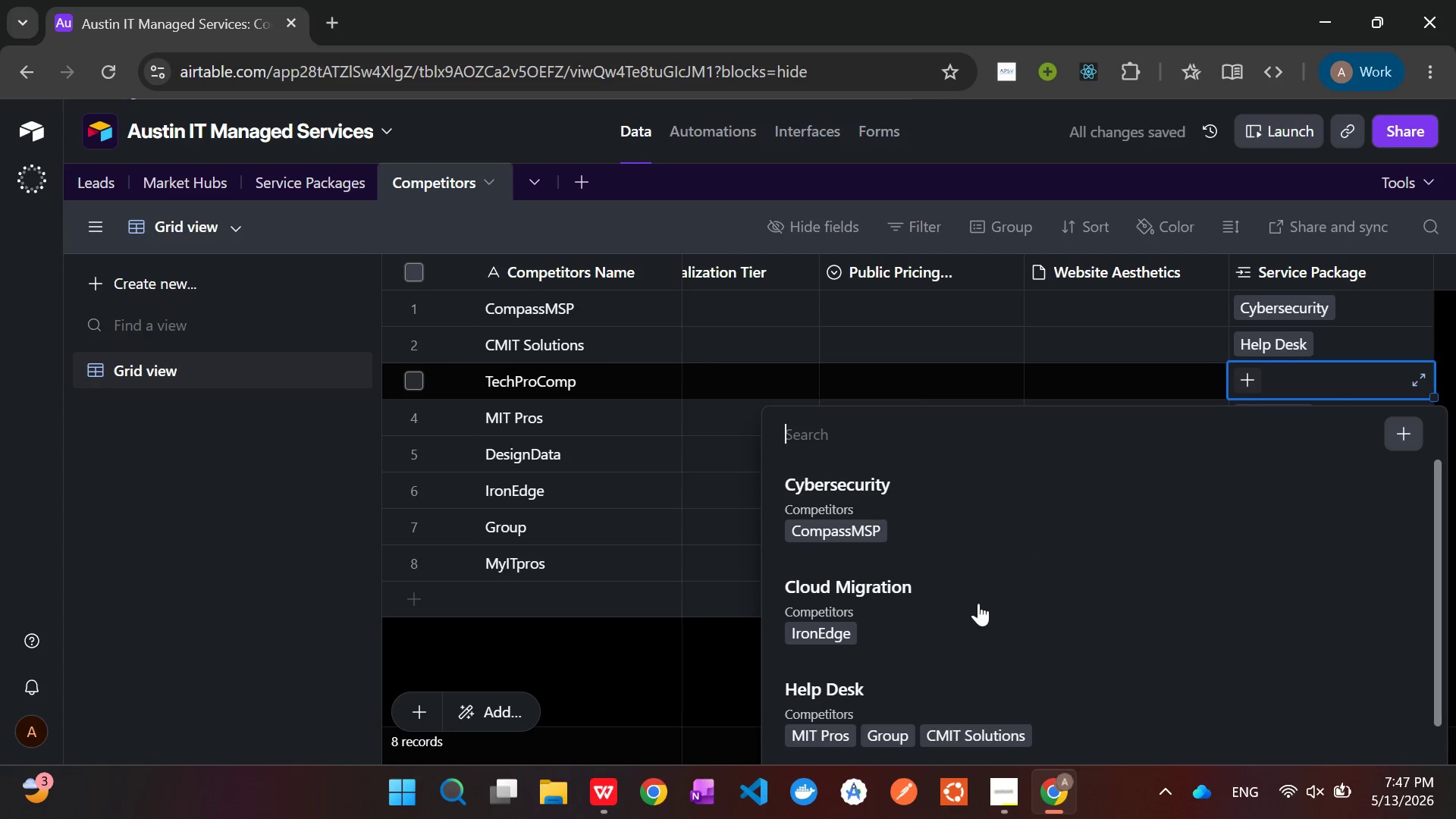 
left_click([927, 700])
 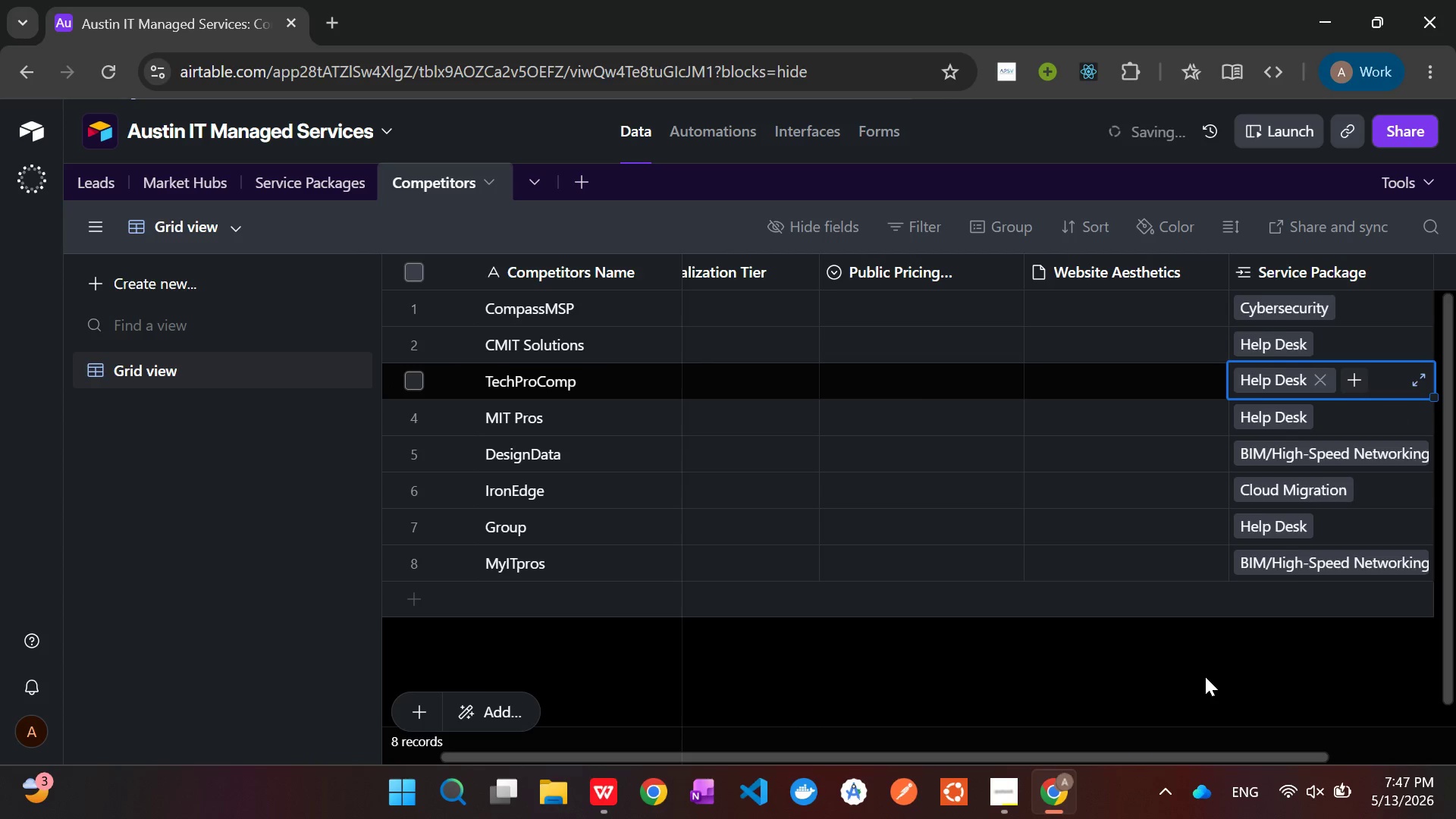 
left_click([1215, 677])
 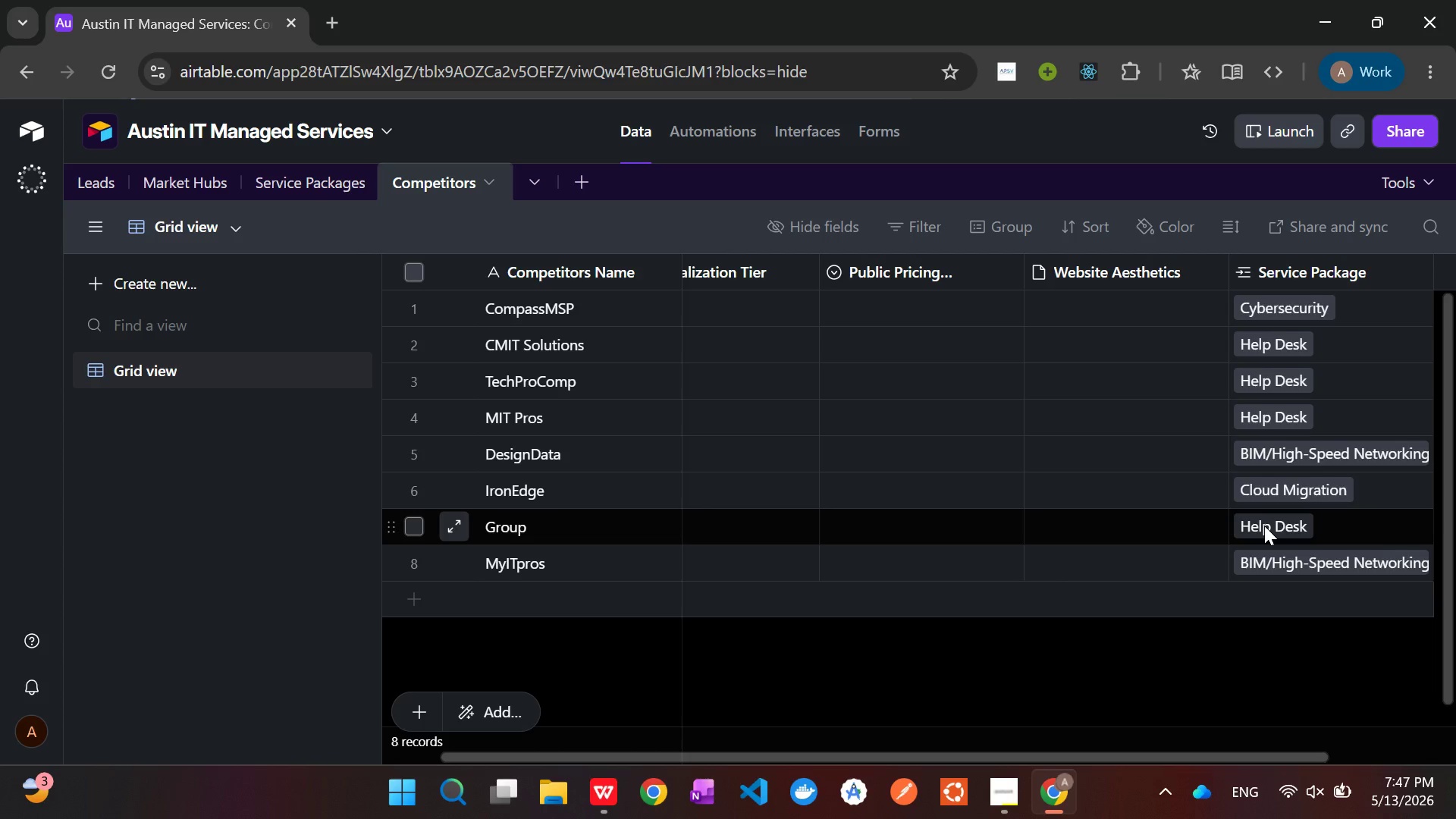 
wait(12.66)
 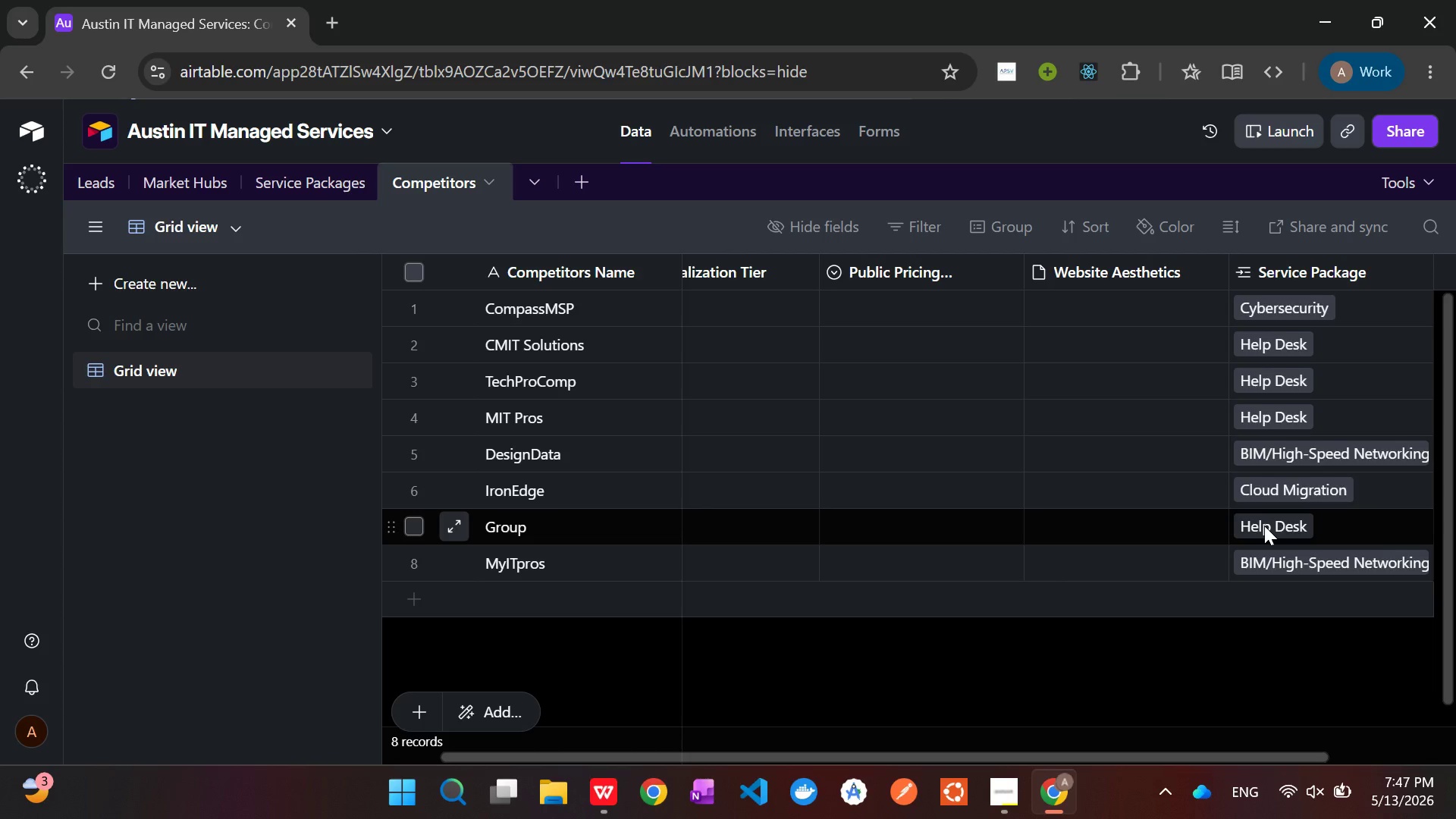 
left_click([918, 676])
 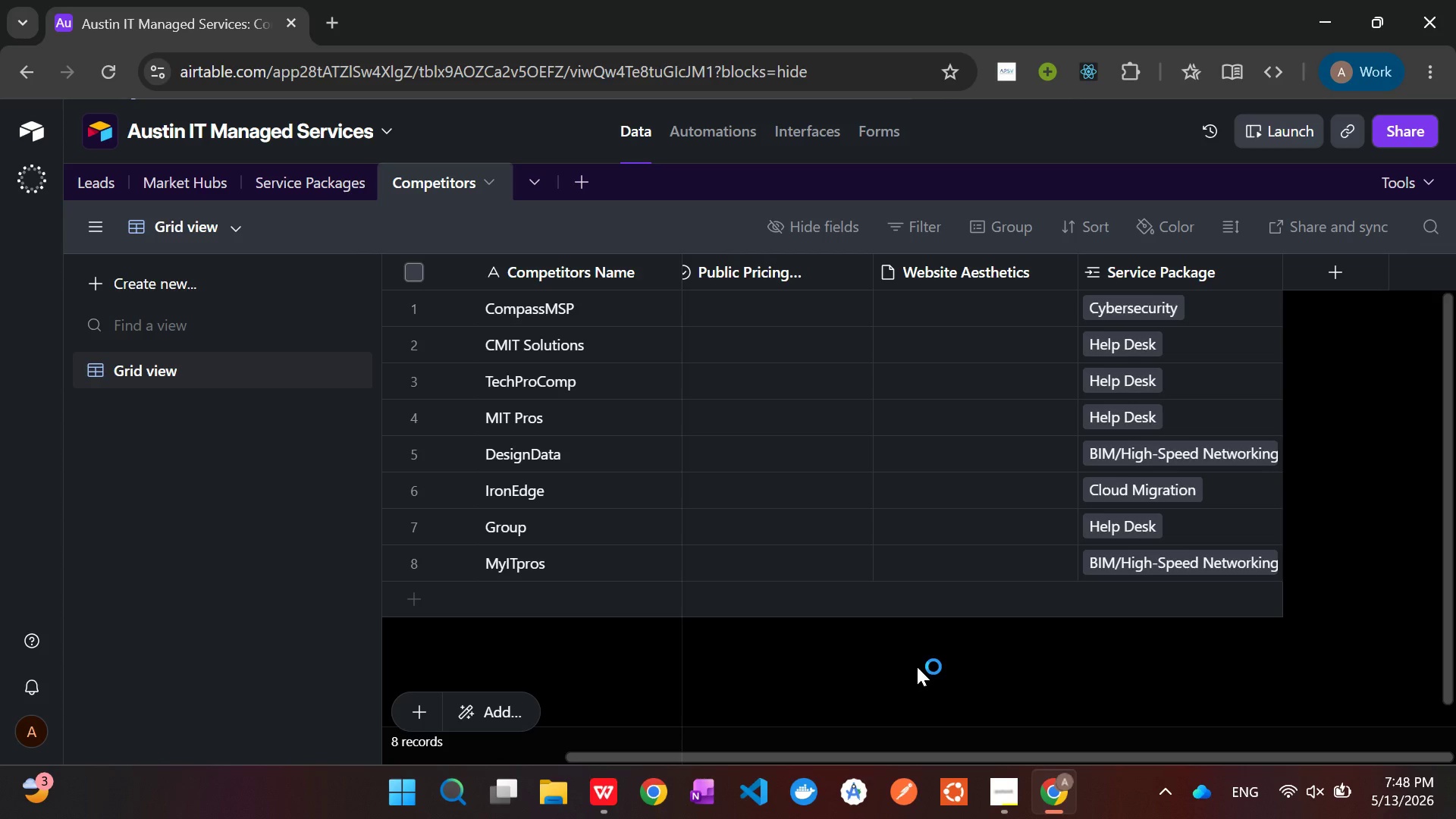 
wait(18.94)
 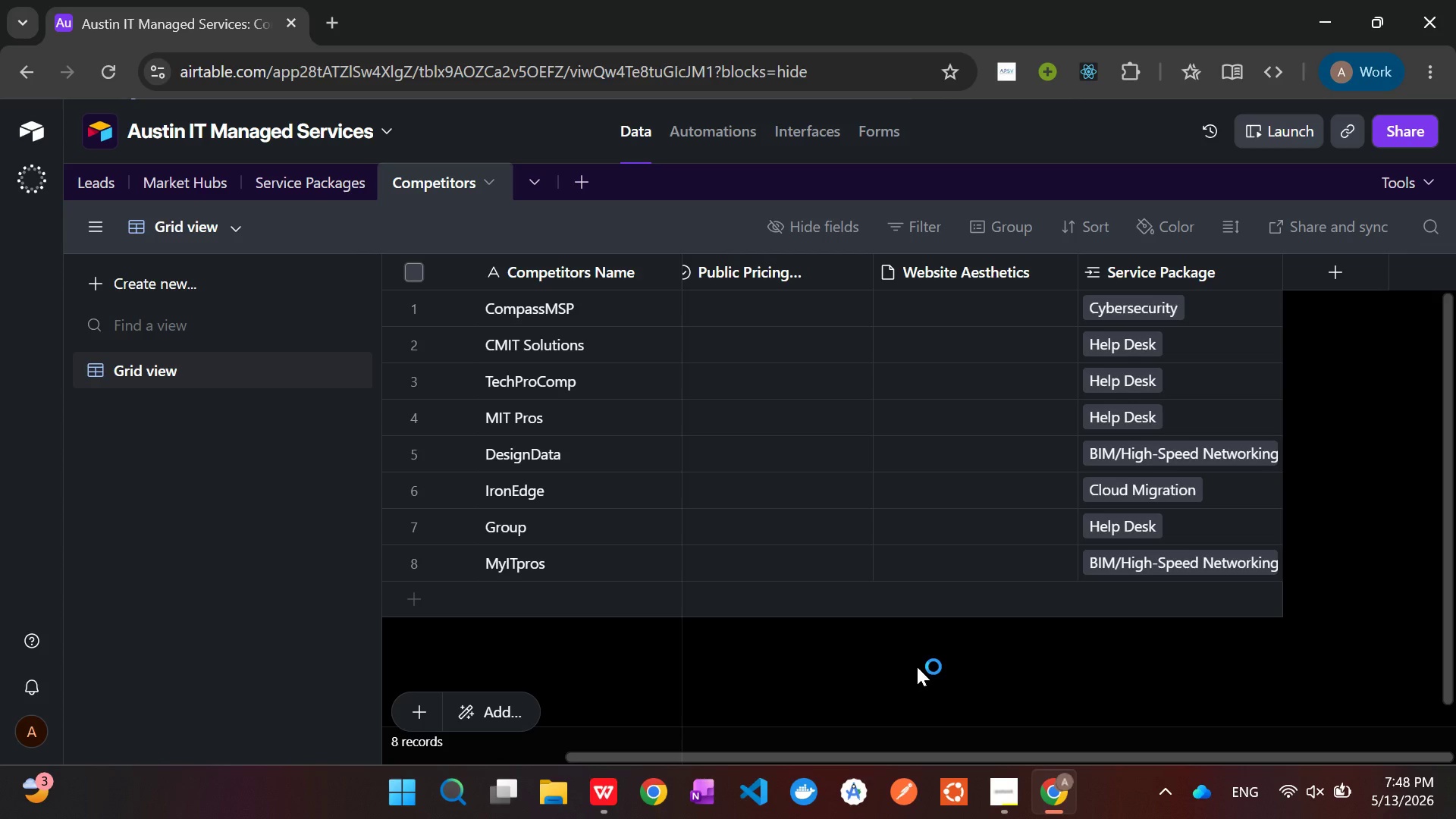 
left_click([279, 184])
 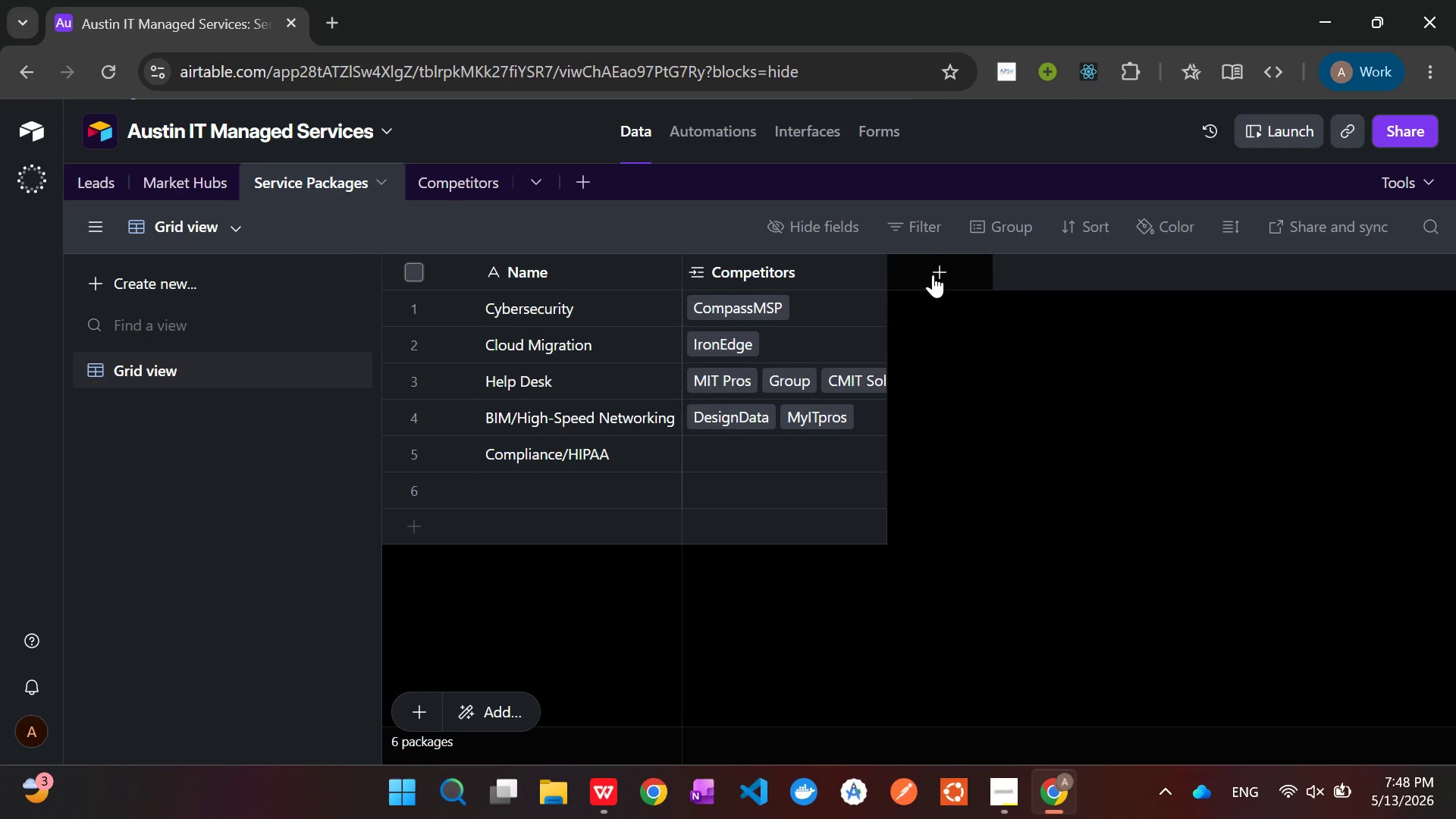 
wait(6.33)
 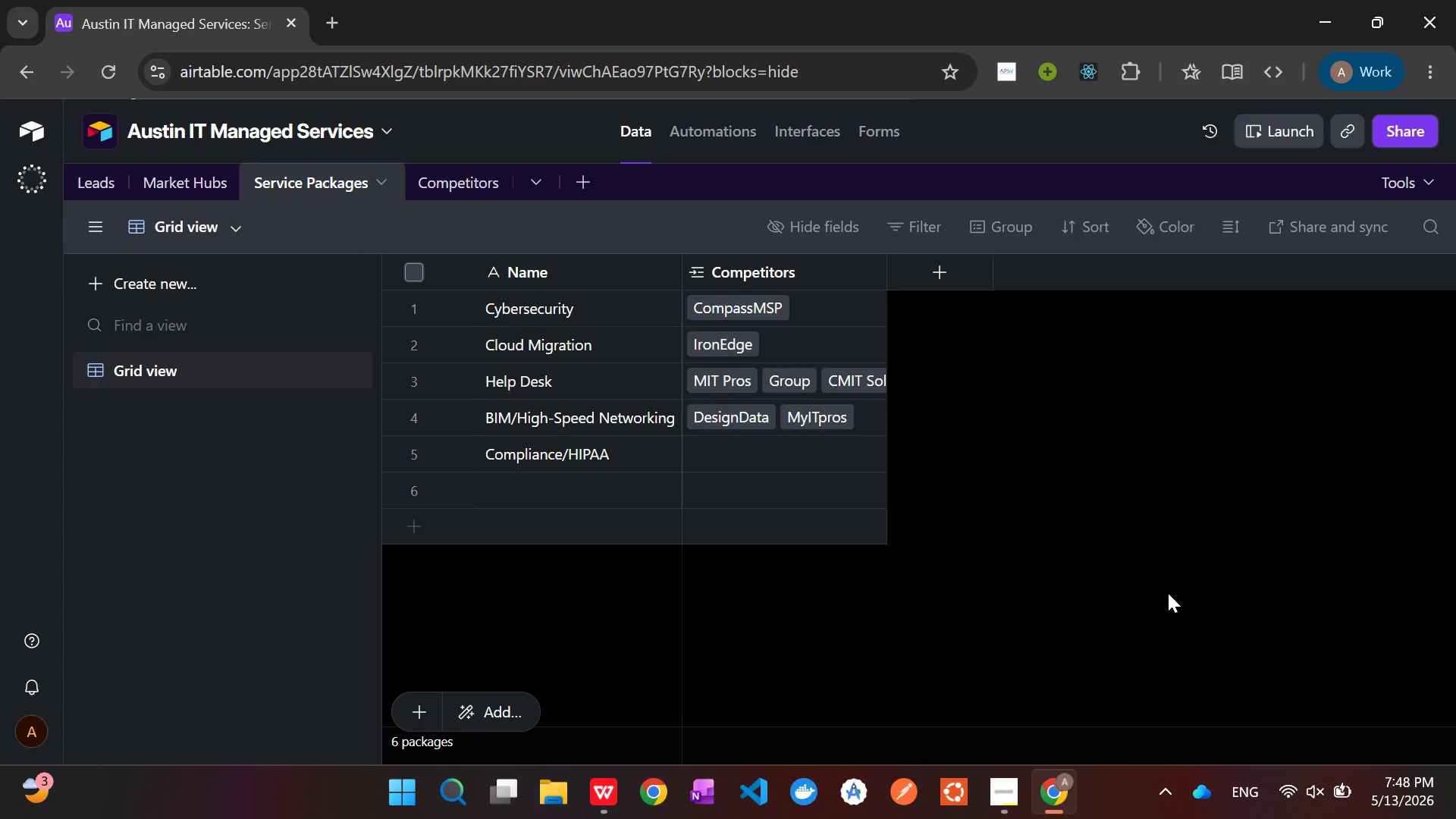 
left_click([770, 450])
 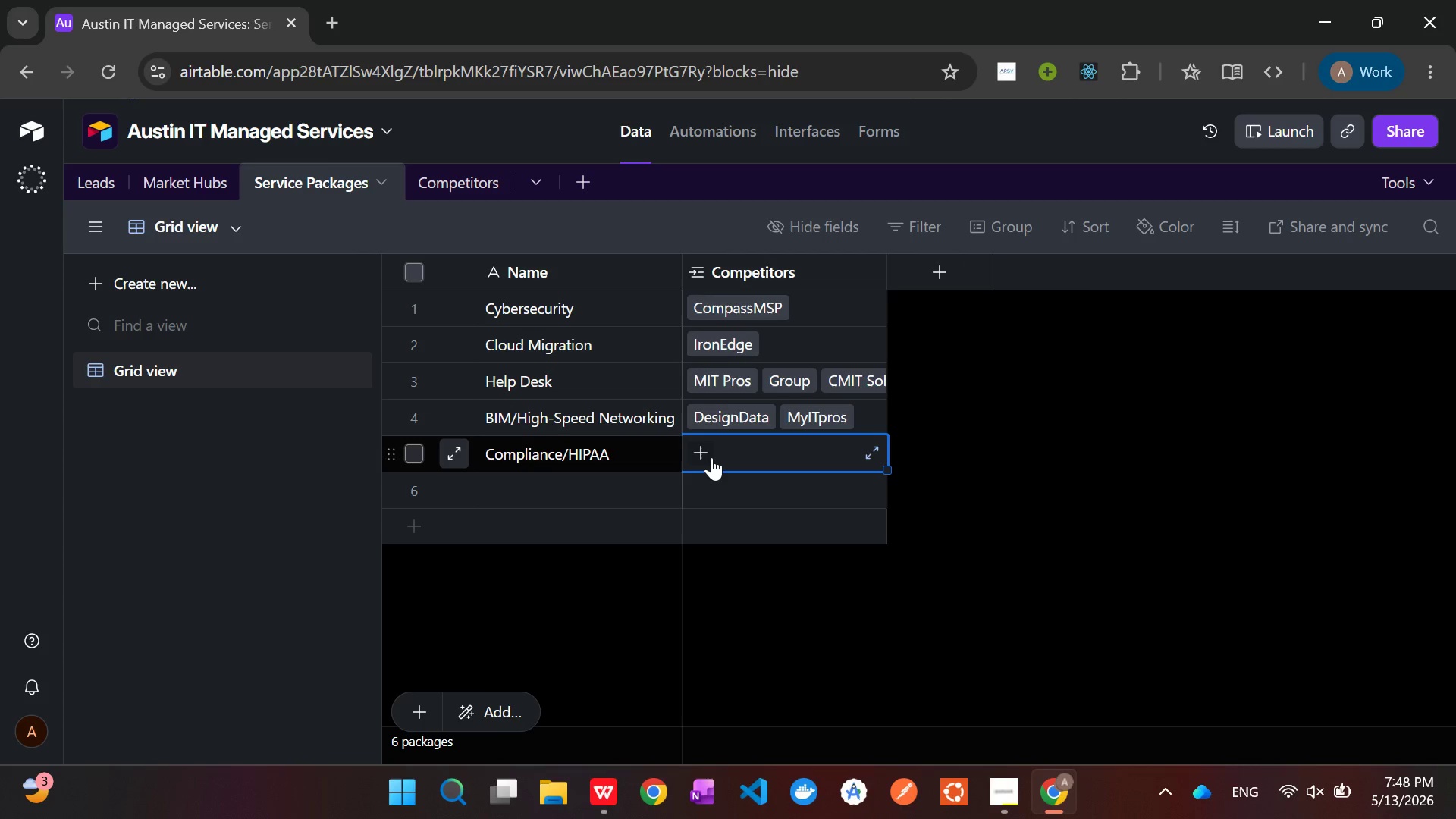 
left_click([708, 455])
 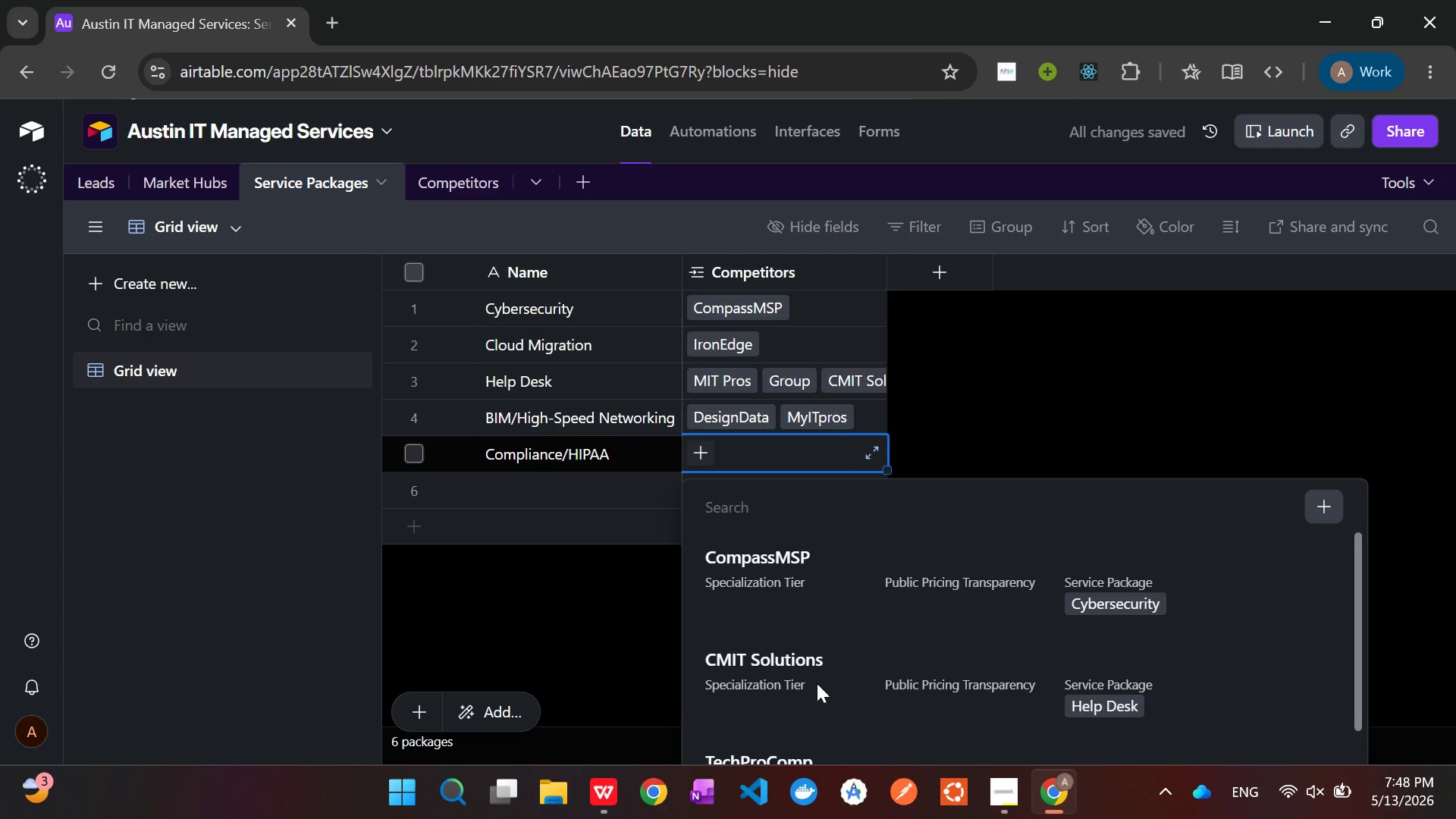 
left_click([1115, 584])
 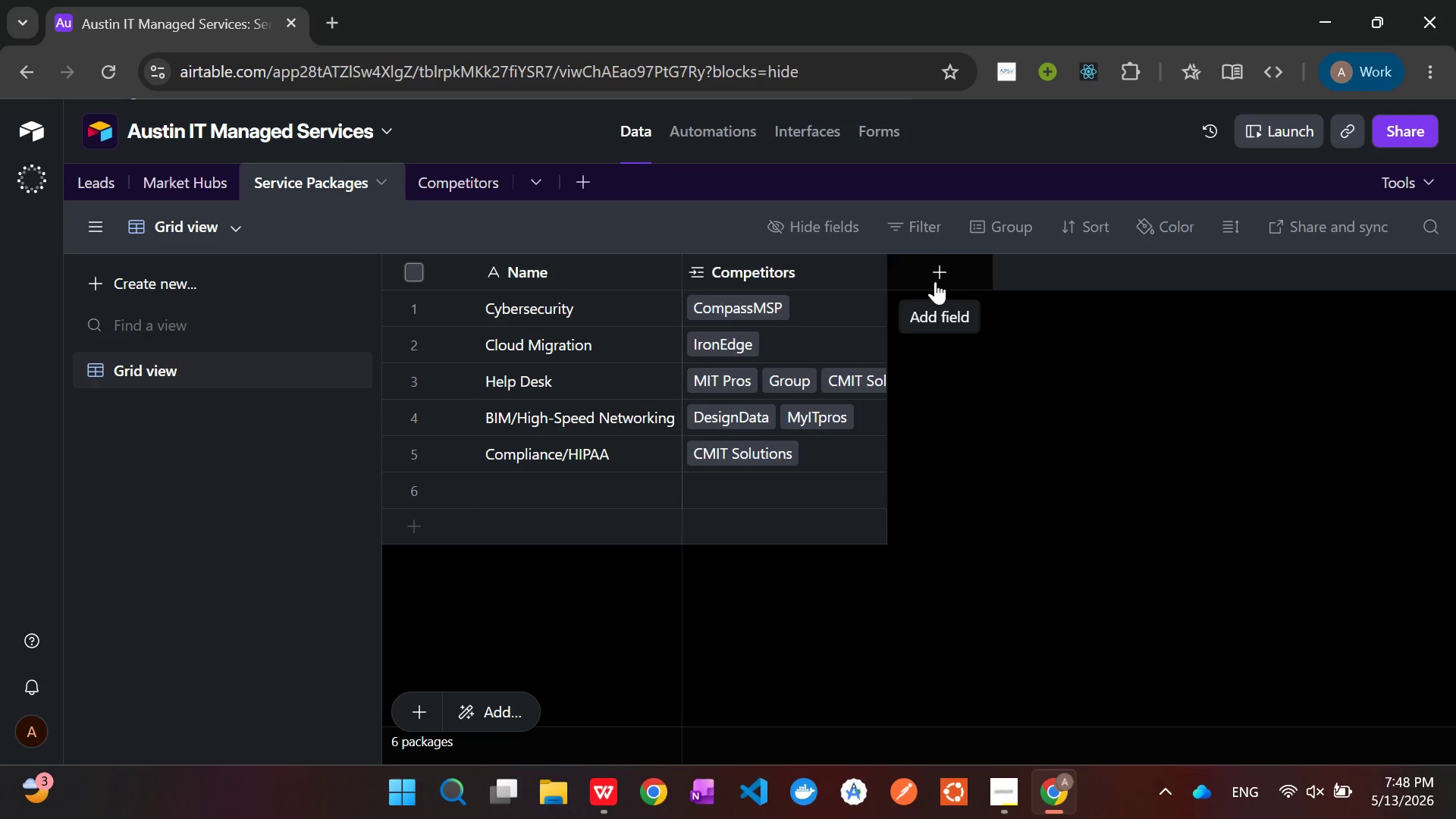 
wait(27.72)
 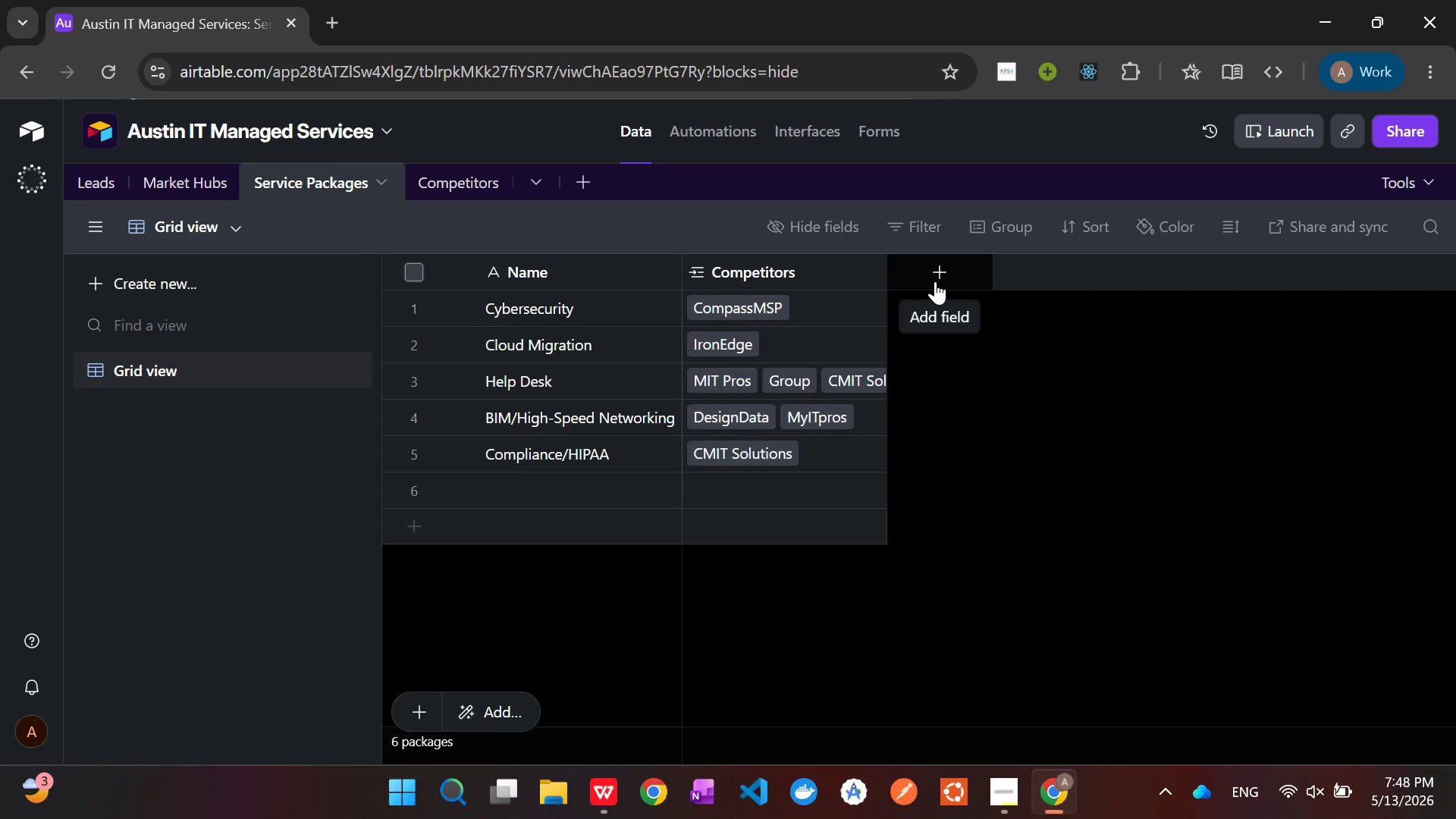 
left_click([86, 173])
 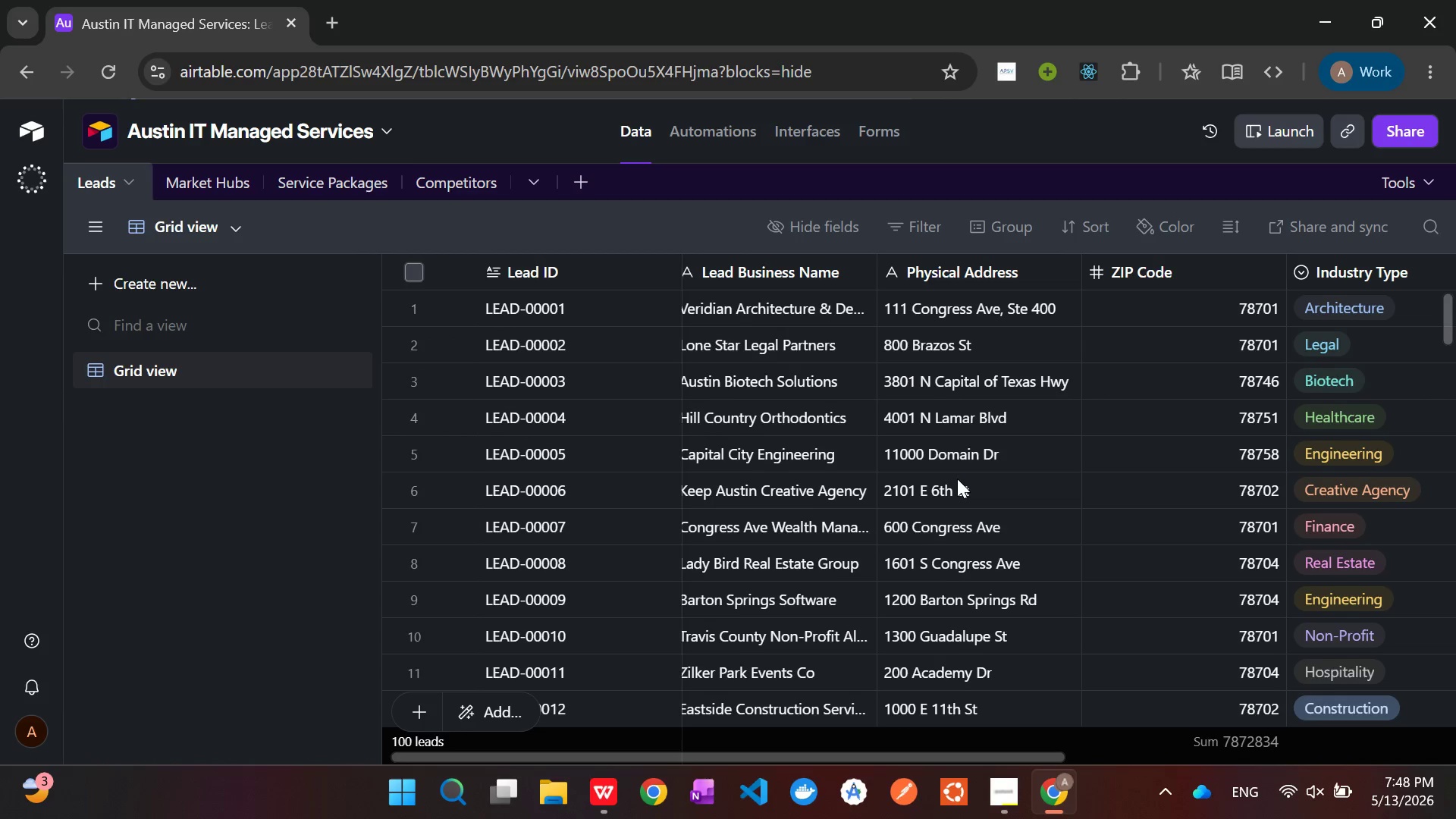 
wait(8.42)
 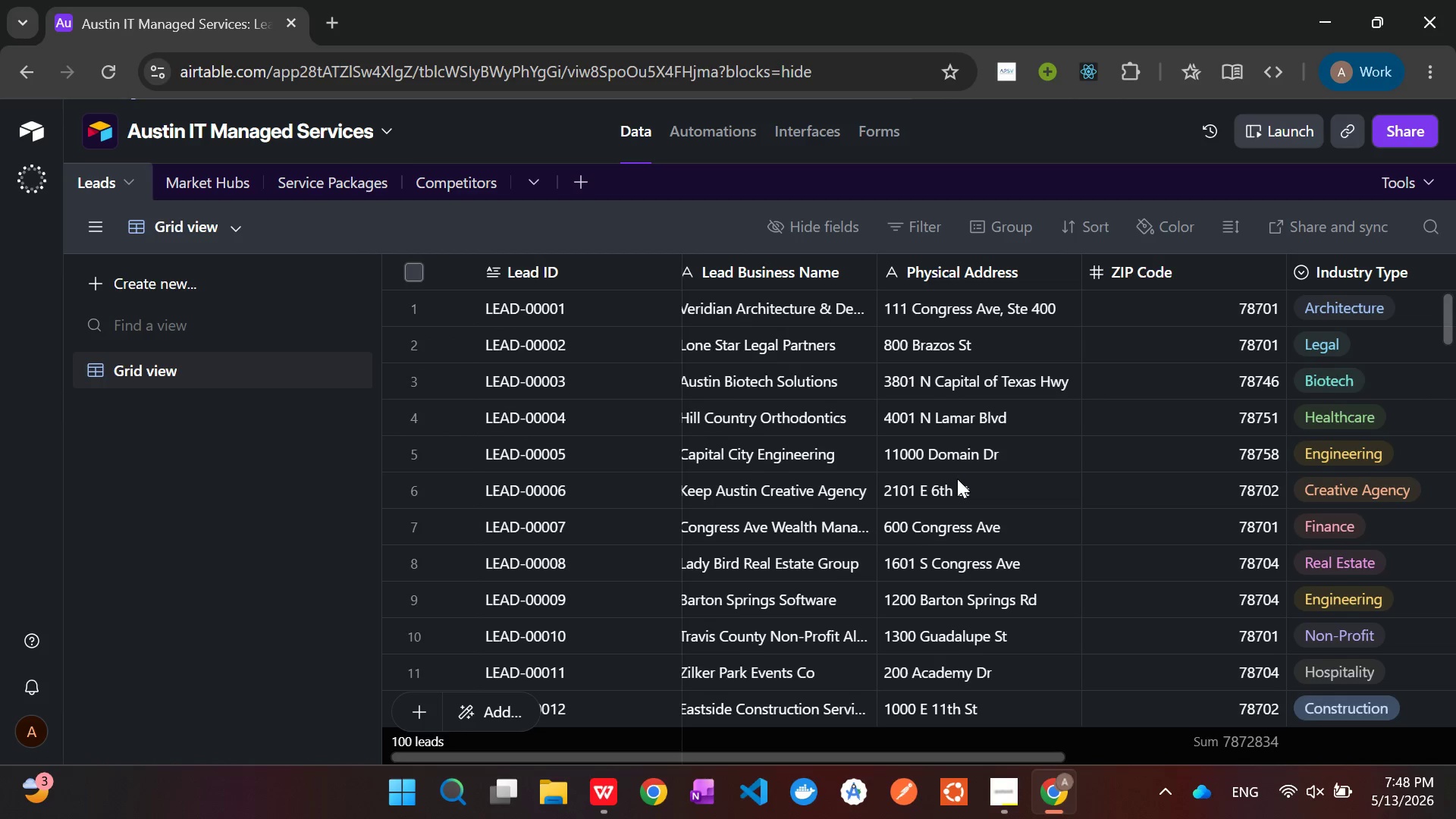 
left_click([450, 184])
 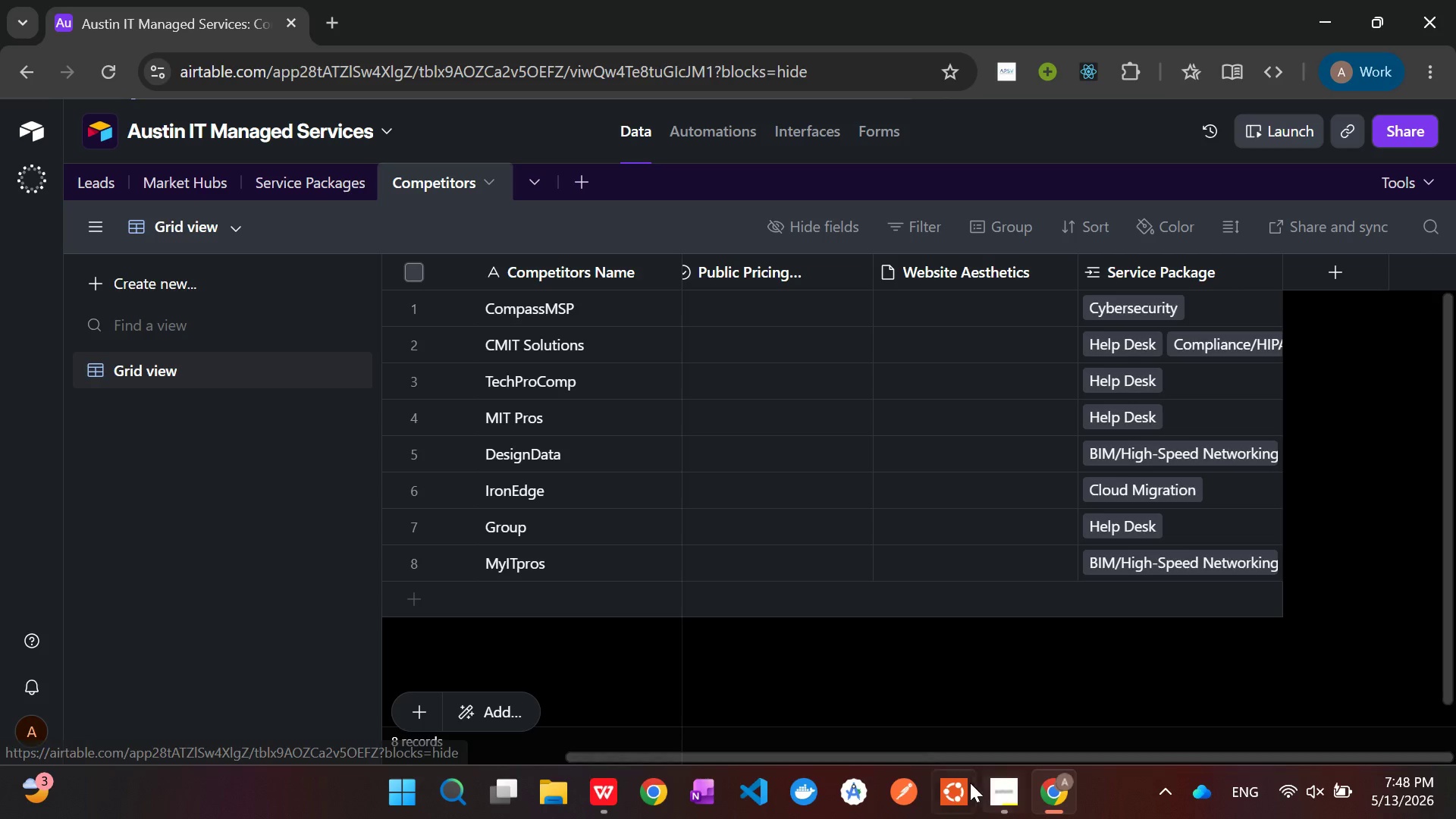 
left_click([1014, 799])